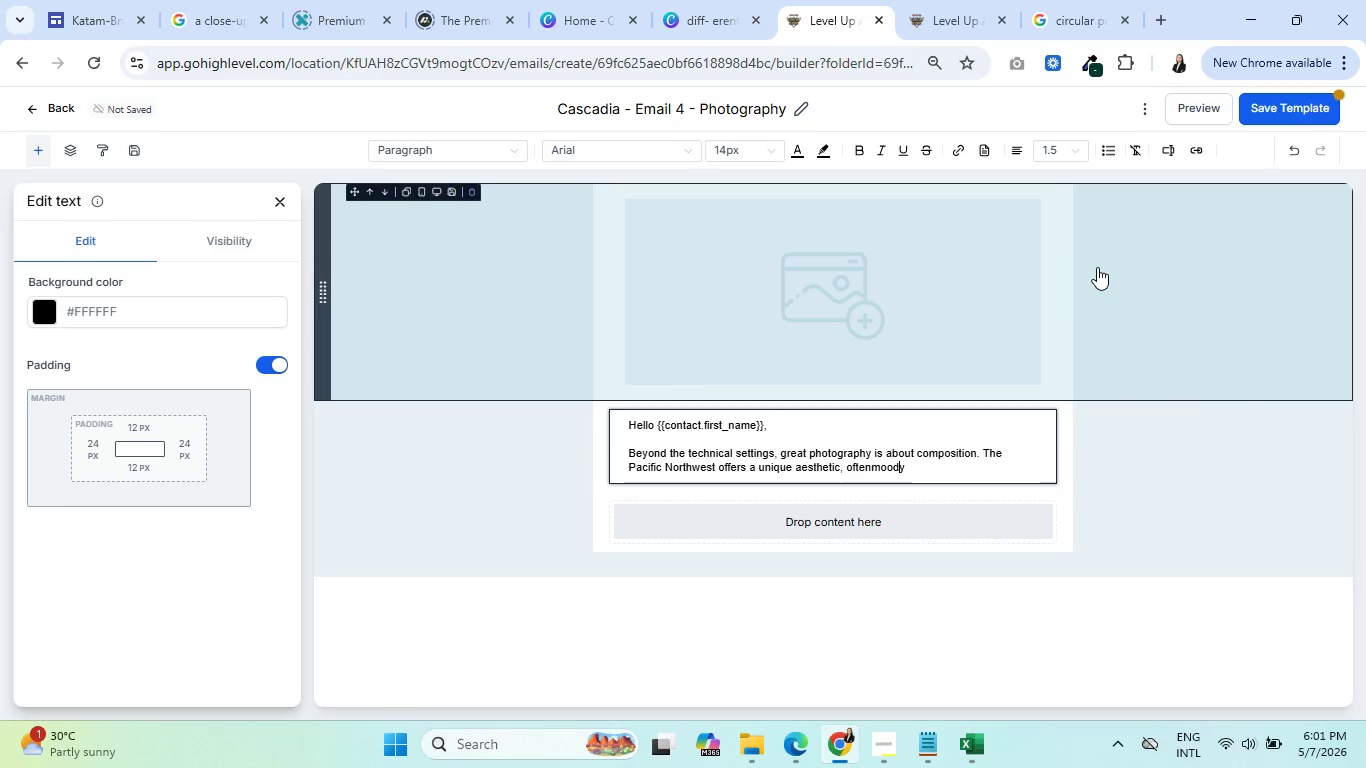 
hold_key(key=ArrowLeft, duration=0.31)
 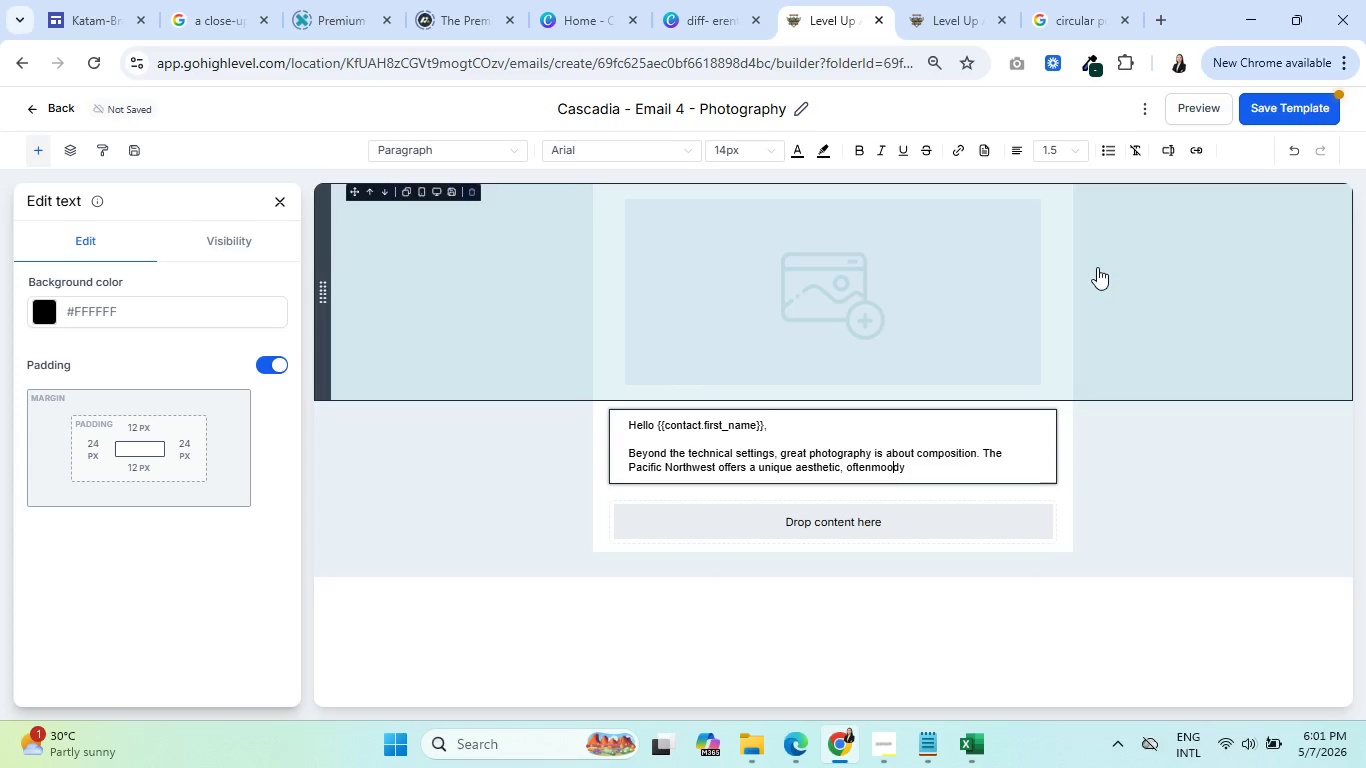 
key(ArrowLeft)
 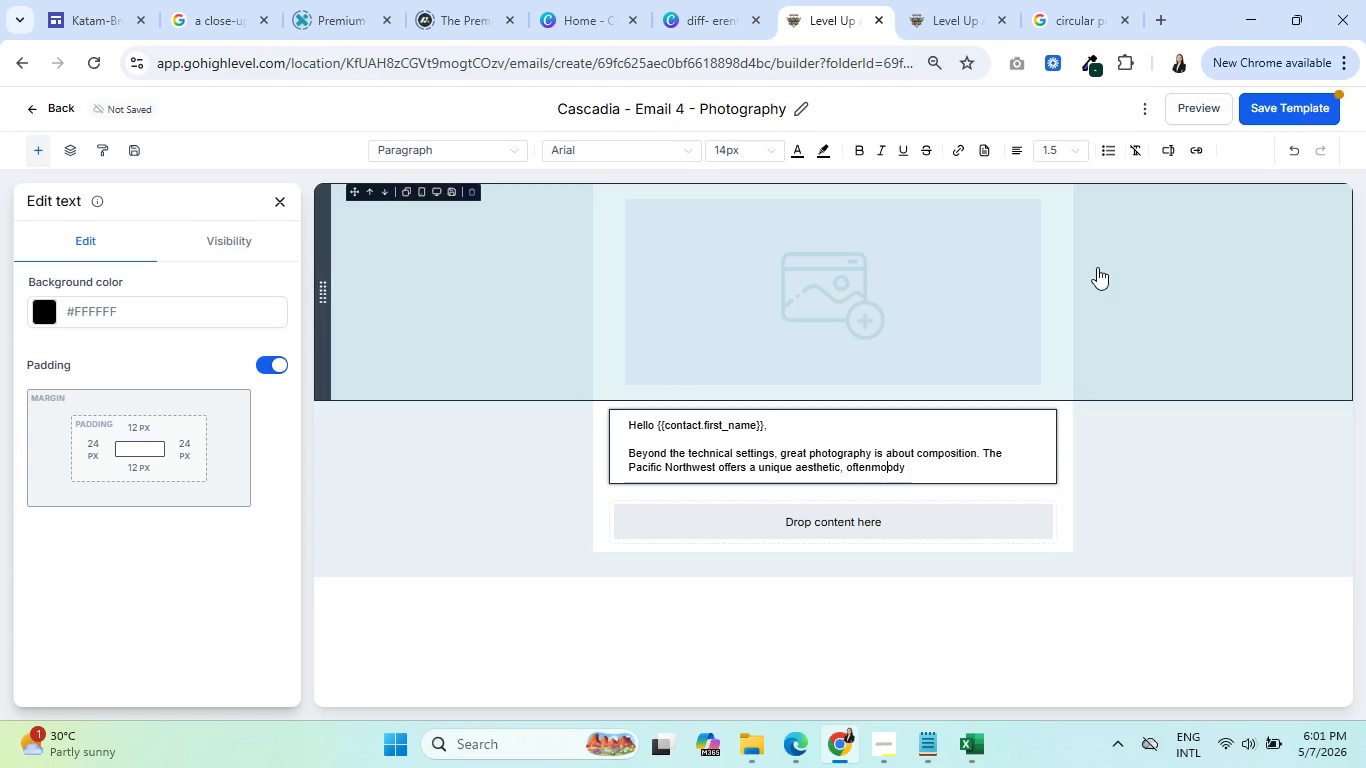 
key(ArrowLeft)
 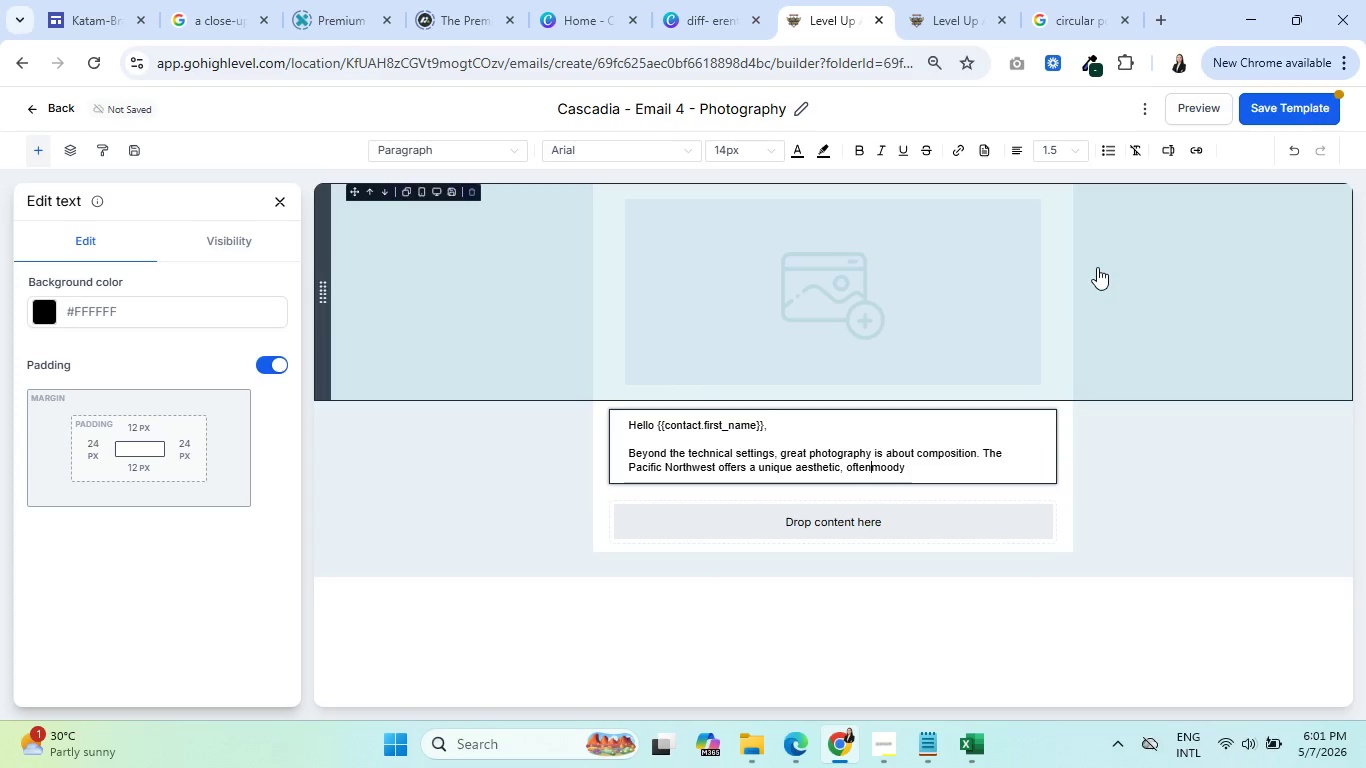 
key(ArrowLeft)
 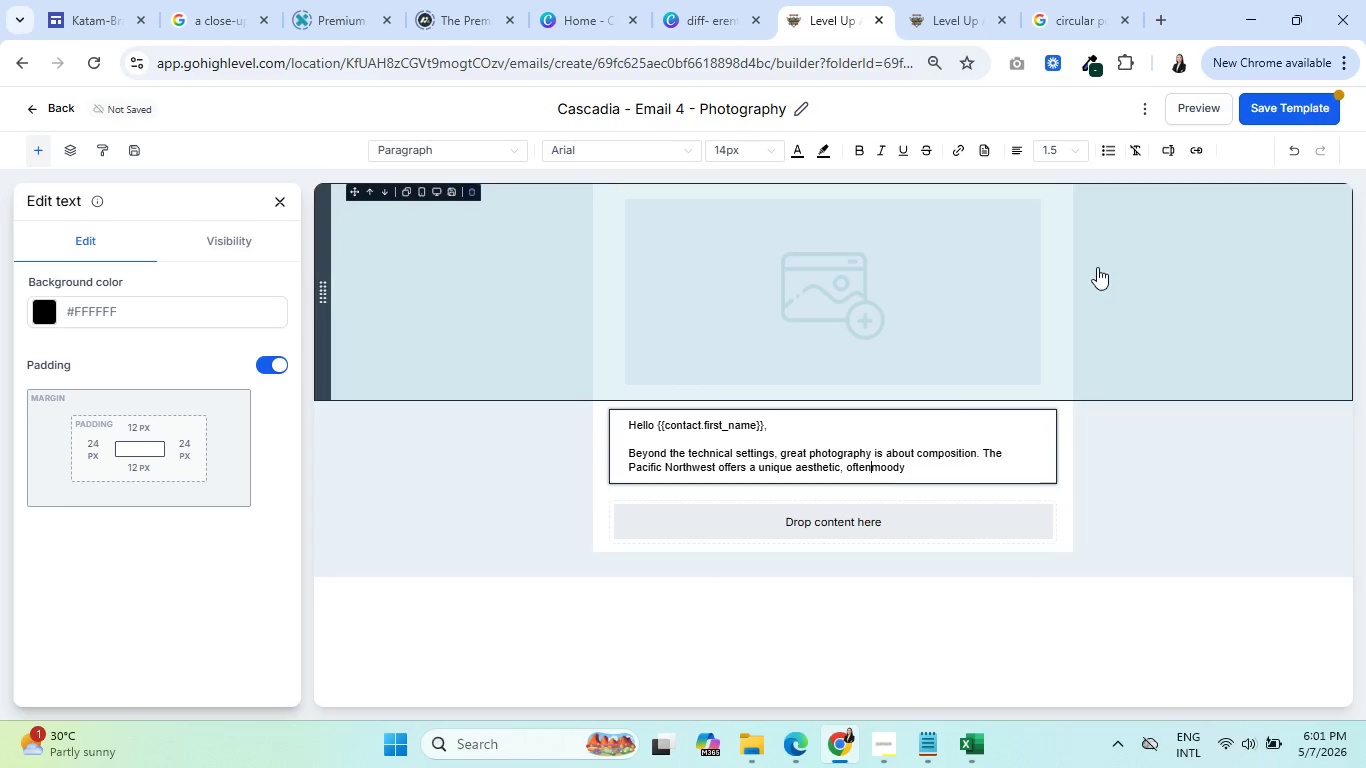 
key(Space)
 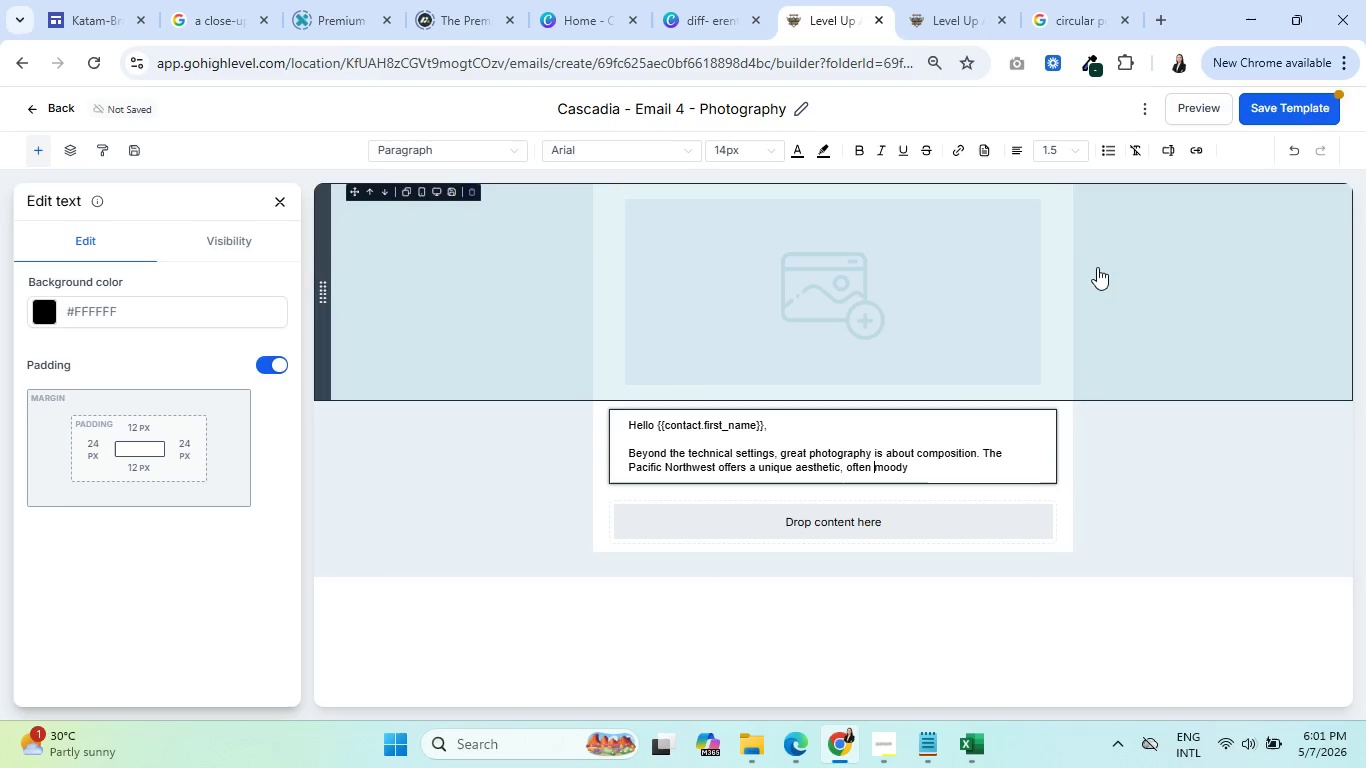 
key(ArrowRight)
 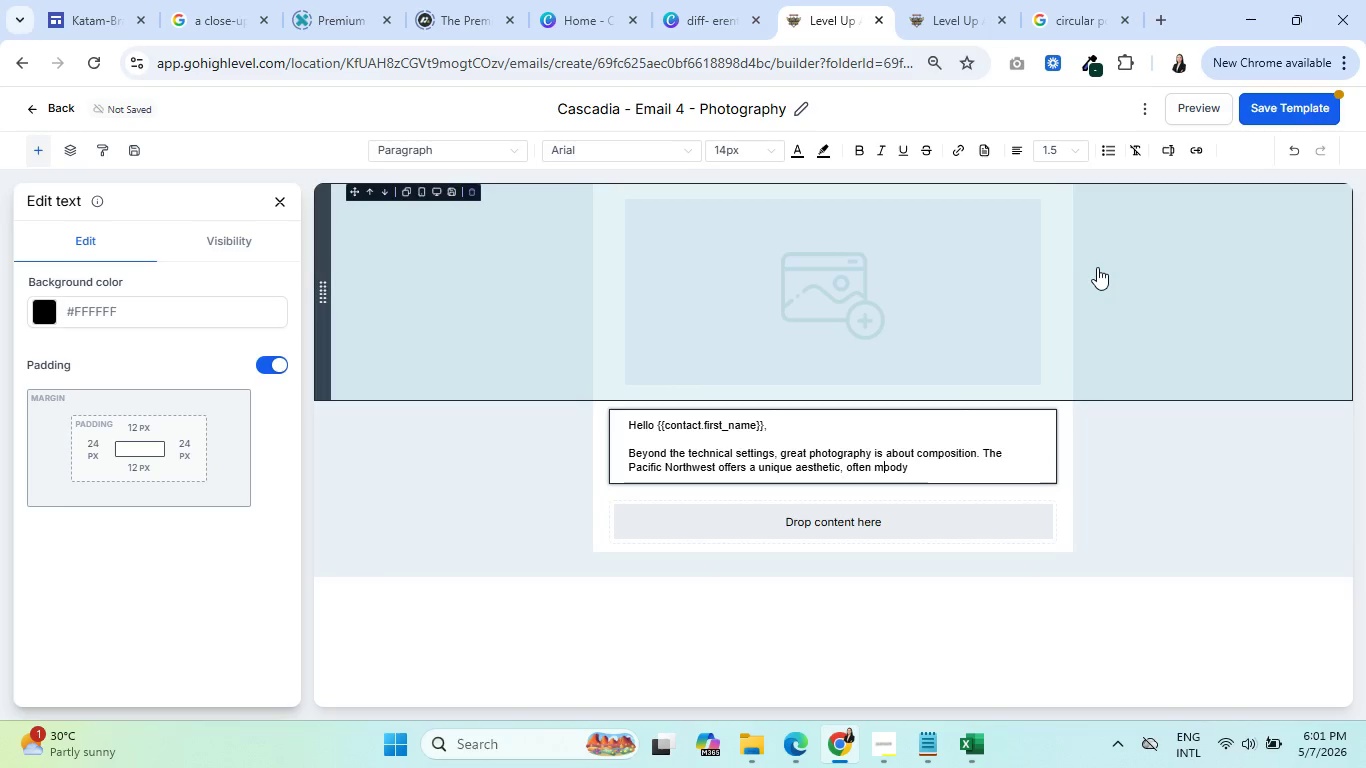 
key(ArrowRight)
 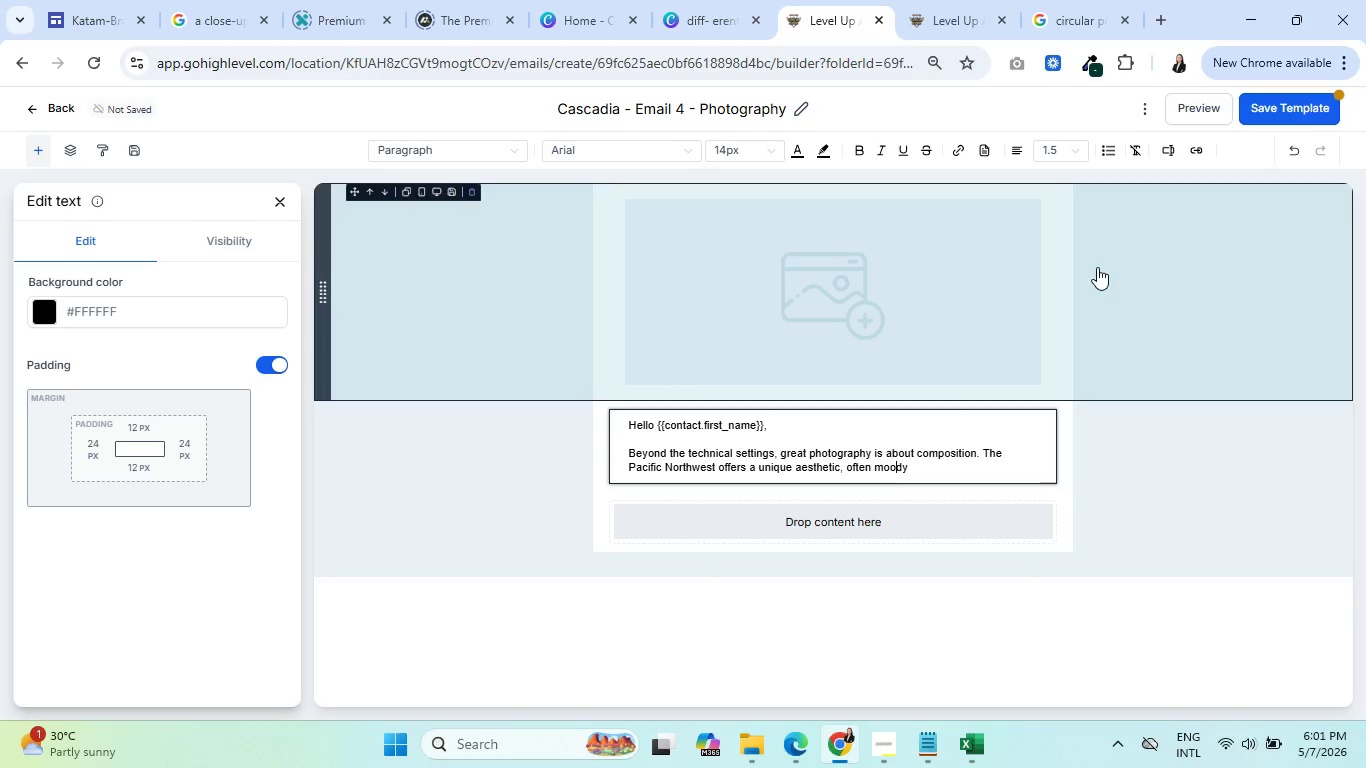 
key(ArrowRight)
 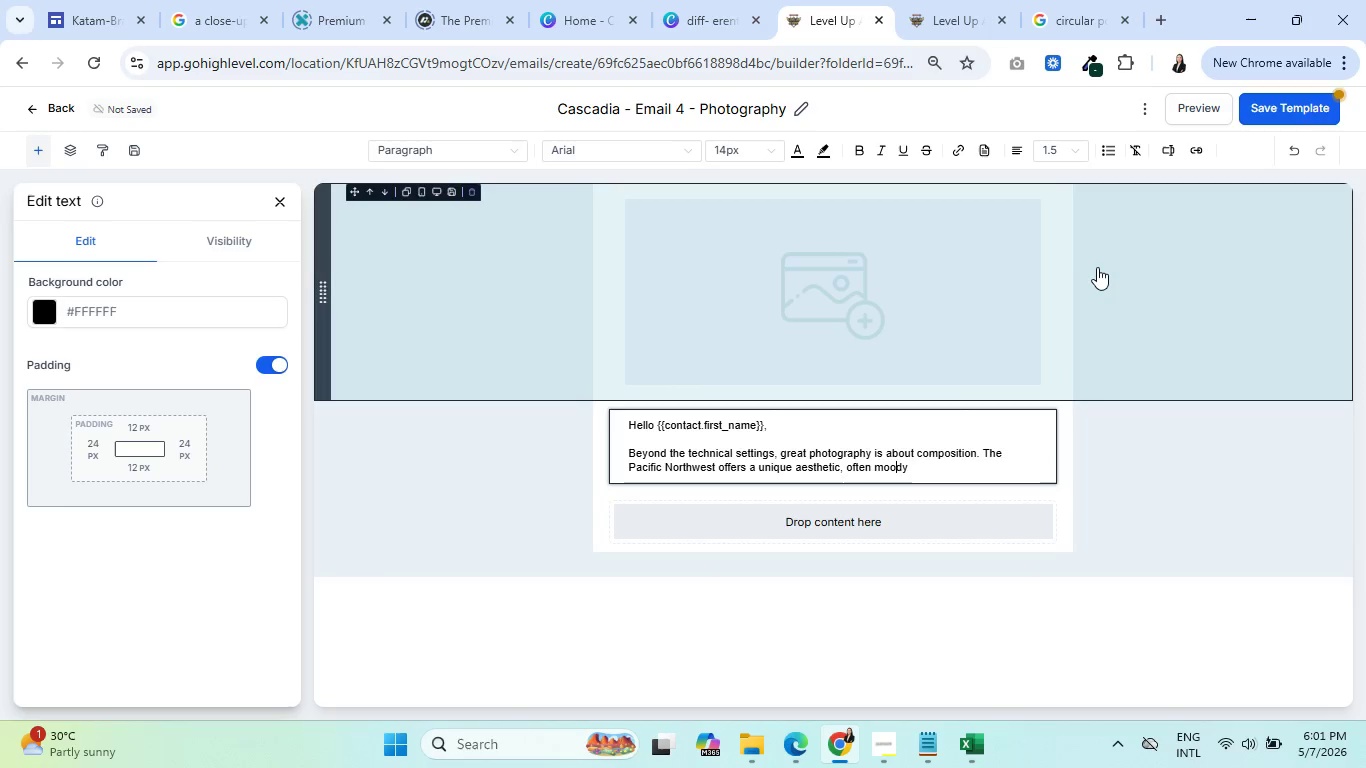 
key(ArrowRight)
 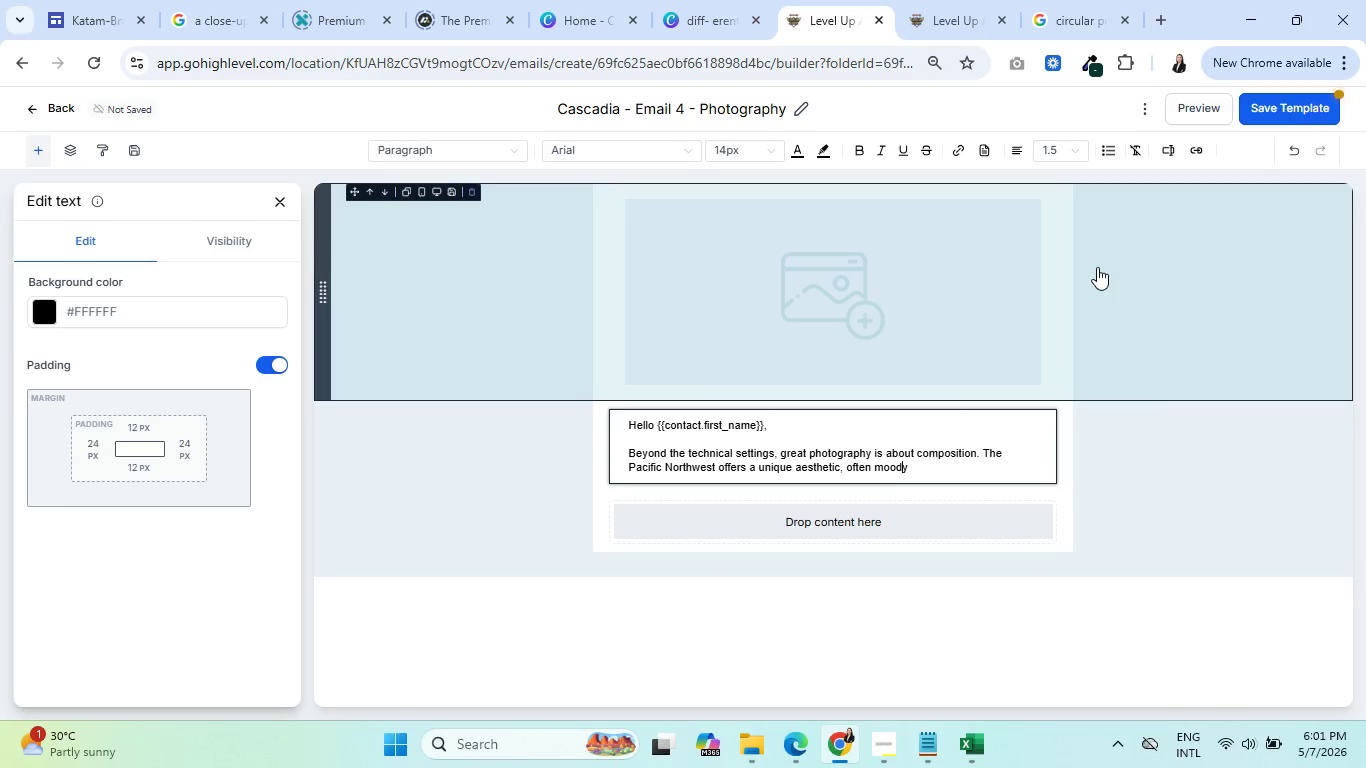 
key(ArrowRight)
 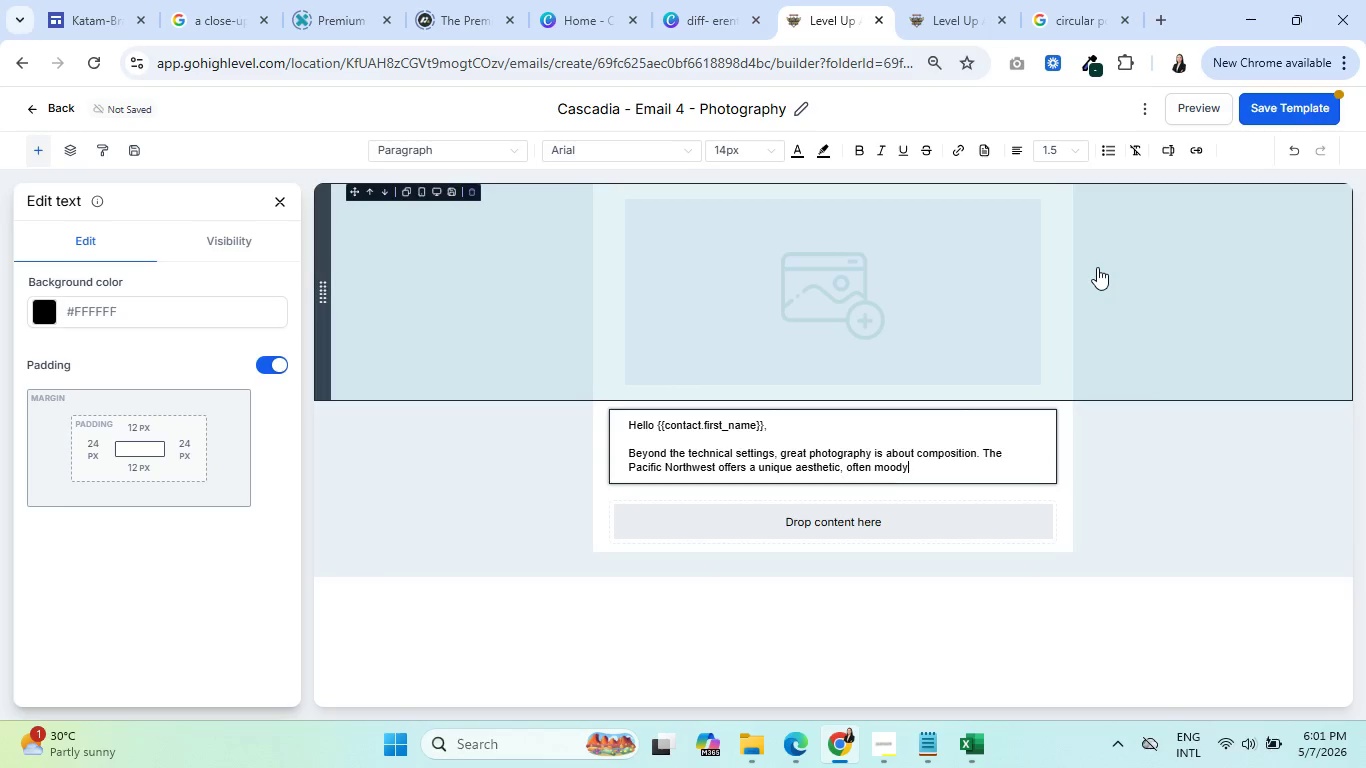 
key(Space)
 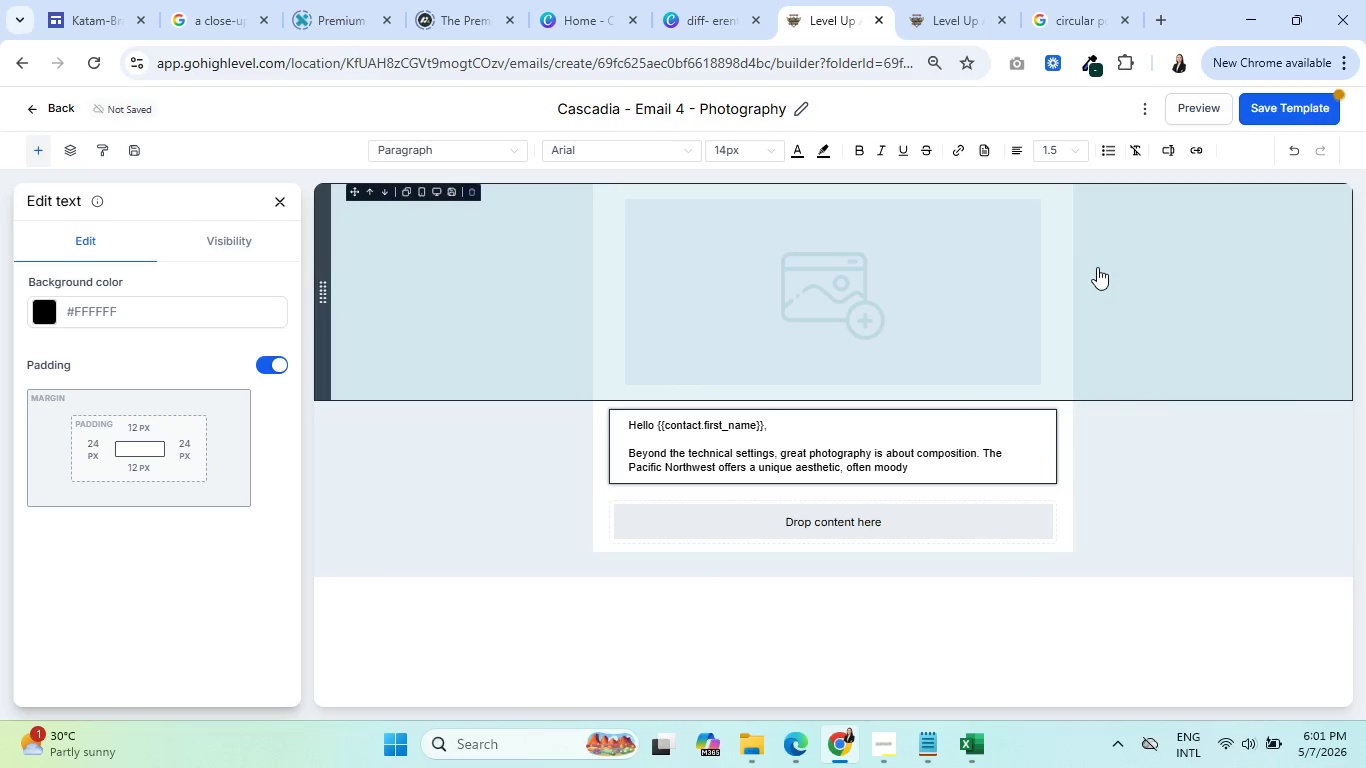 
wait(5.48)
 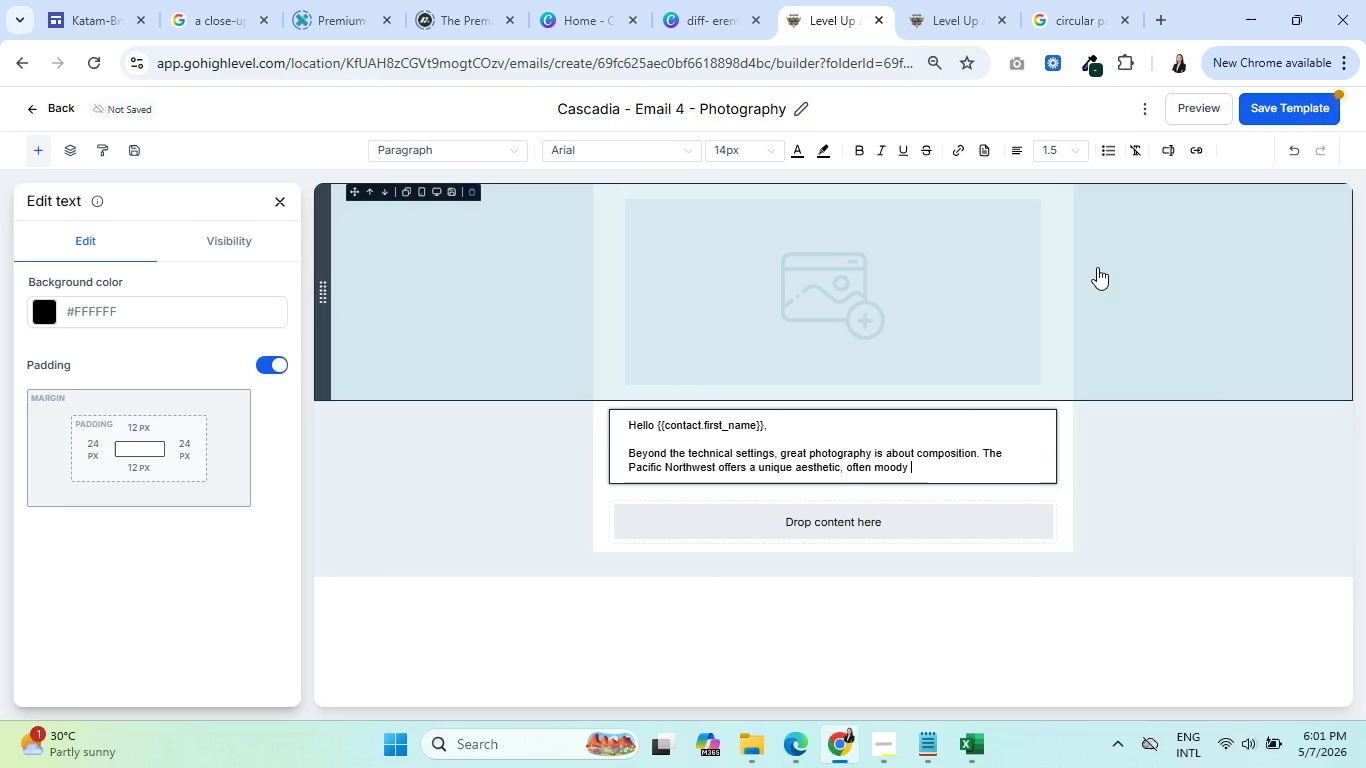 
type(dramatic )
 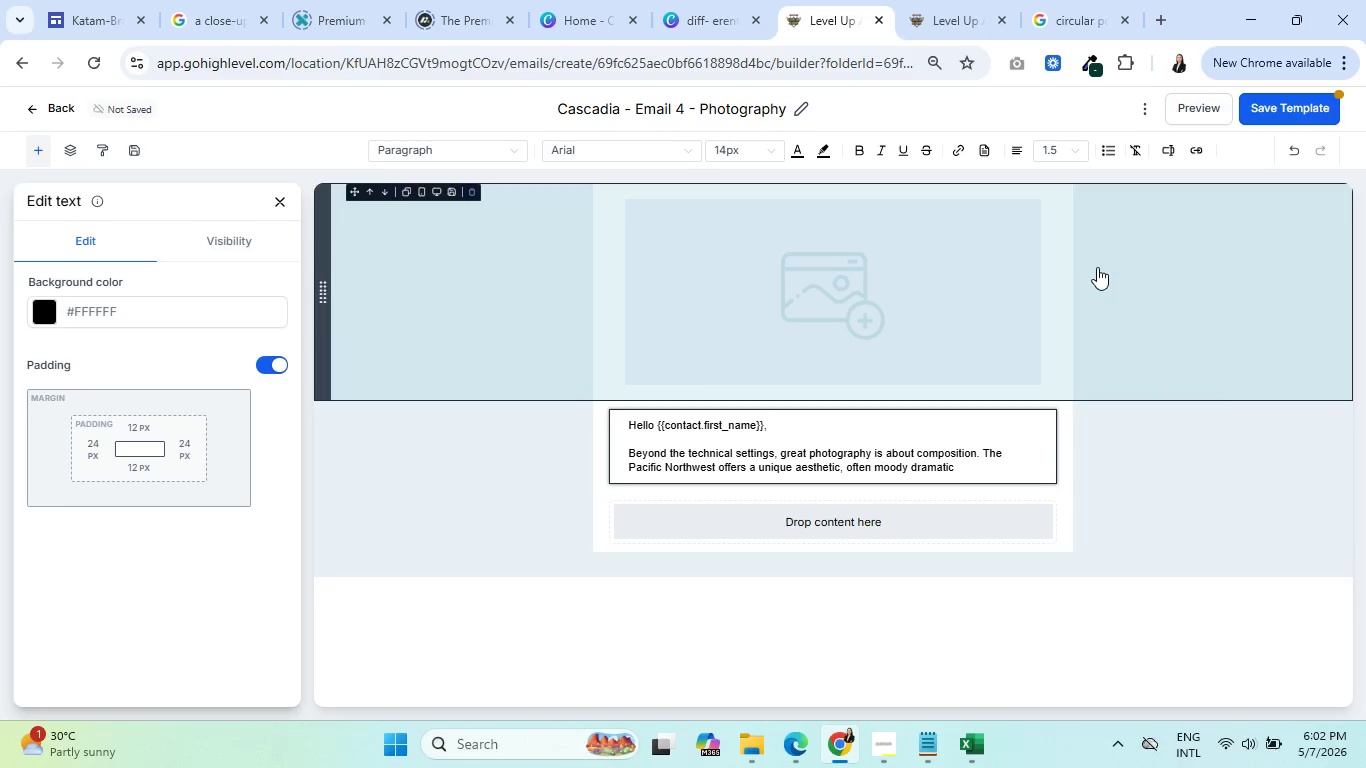 
wait(6.77)
 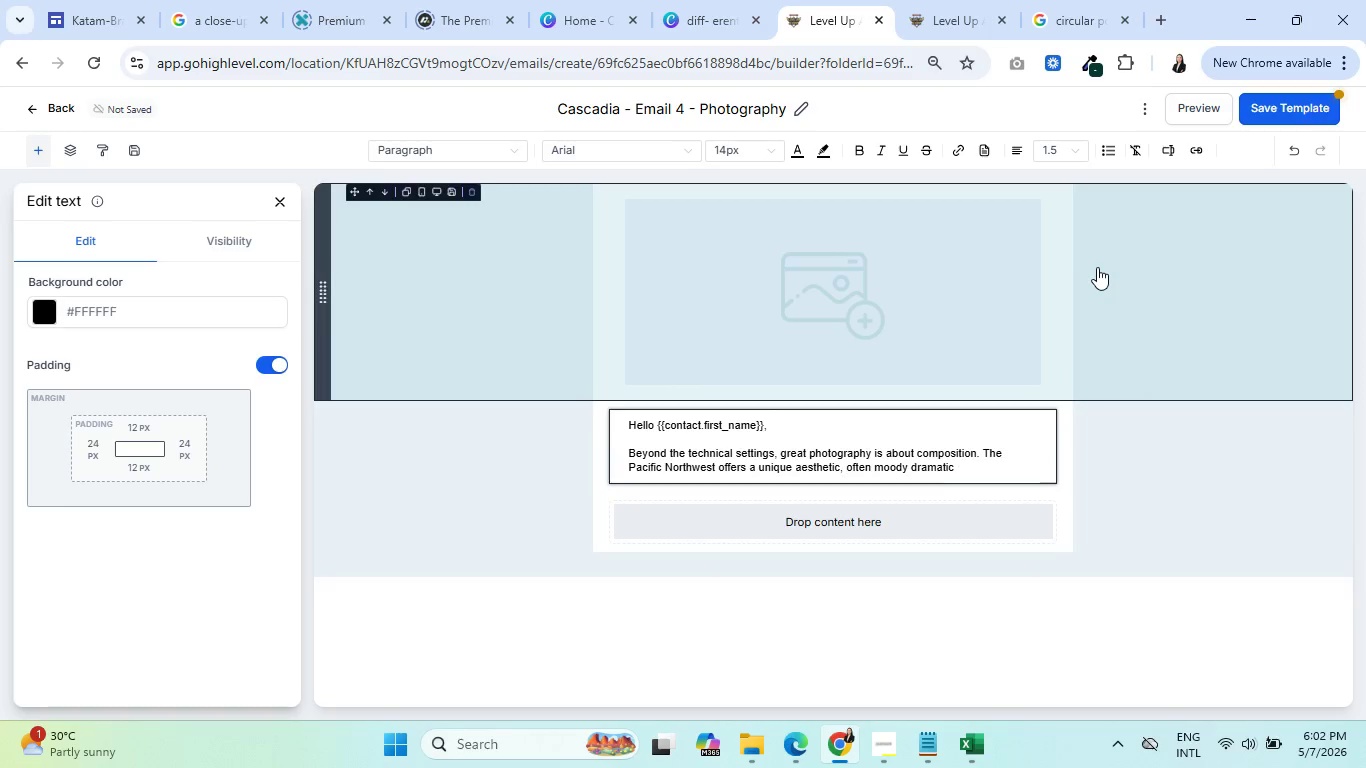 
left_click([907, 467])
 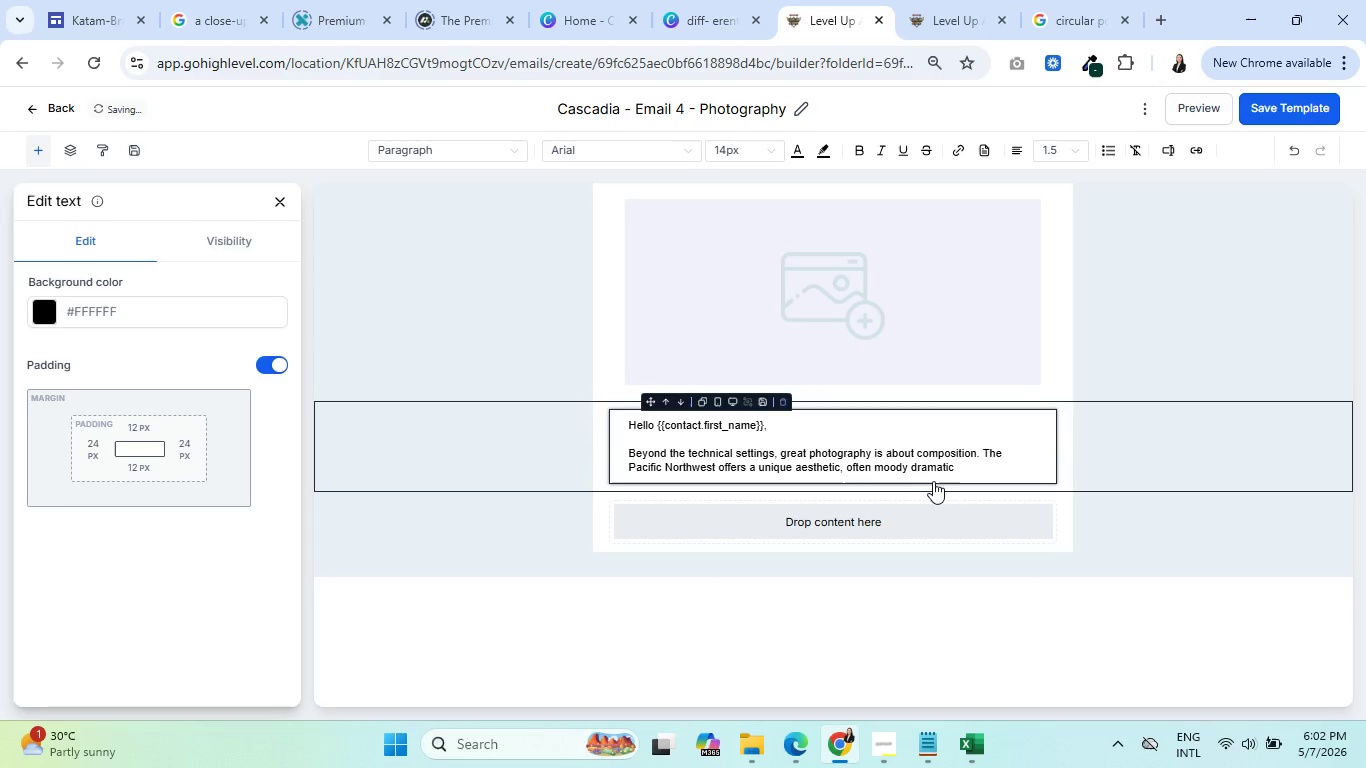 
key(Comma)
 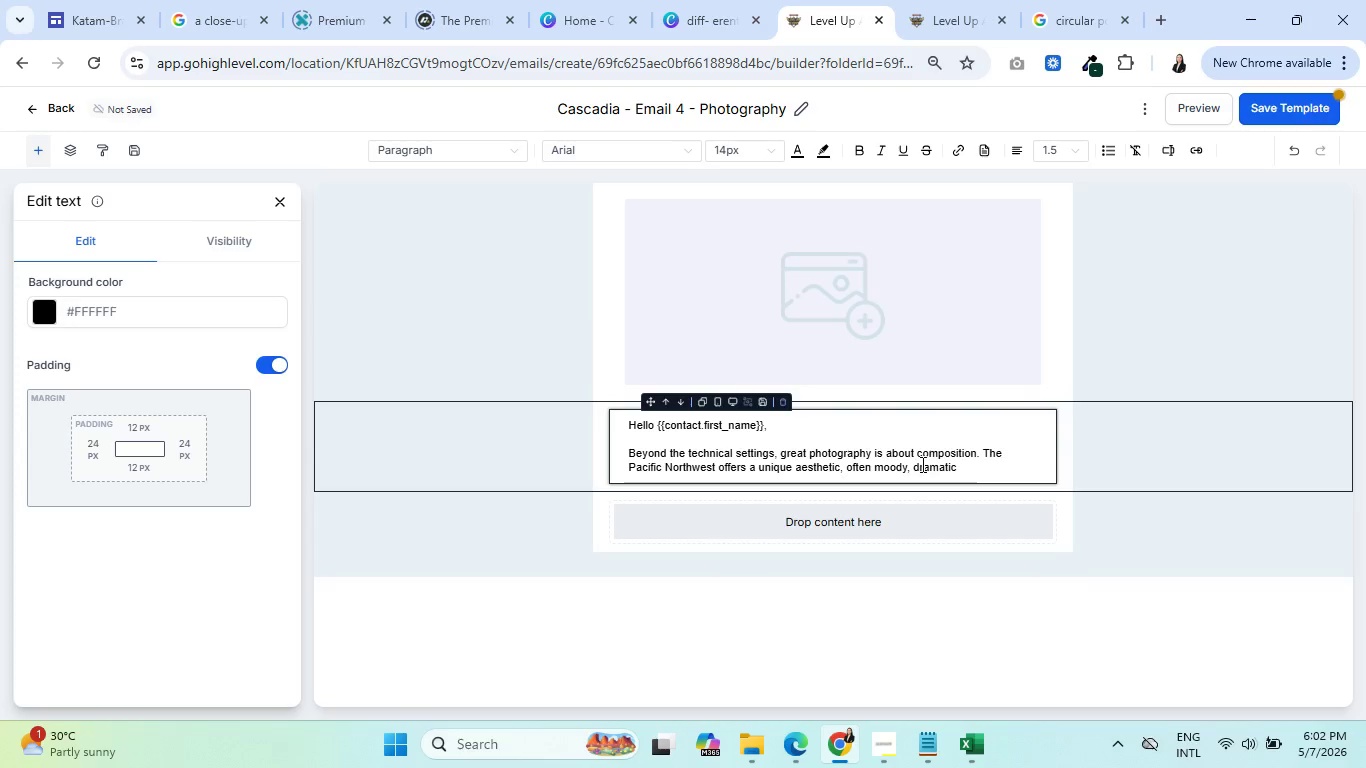 
left_click([972, 469])
 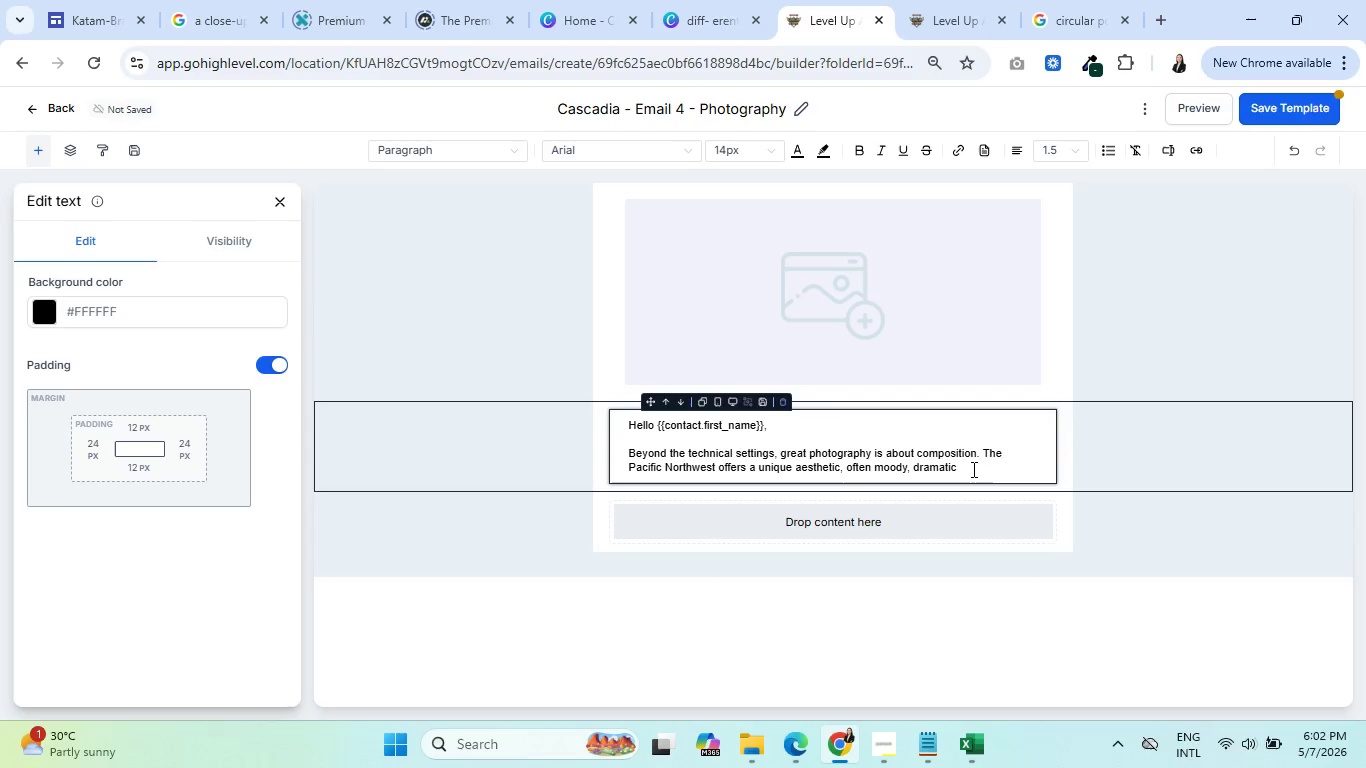 
type(])
key(Backspace)
key(Backspace)
type(, and deeply atmospheric )
 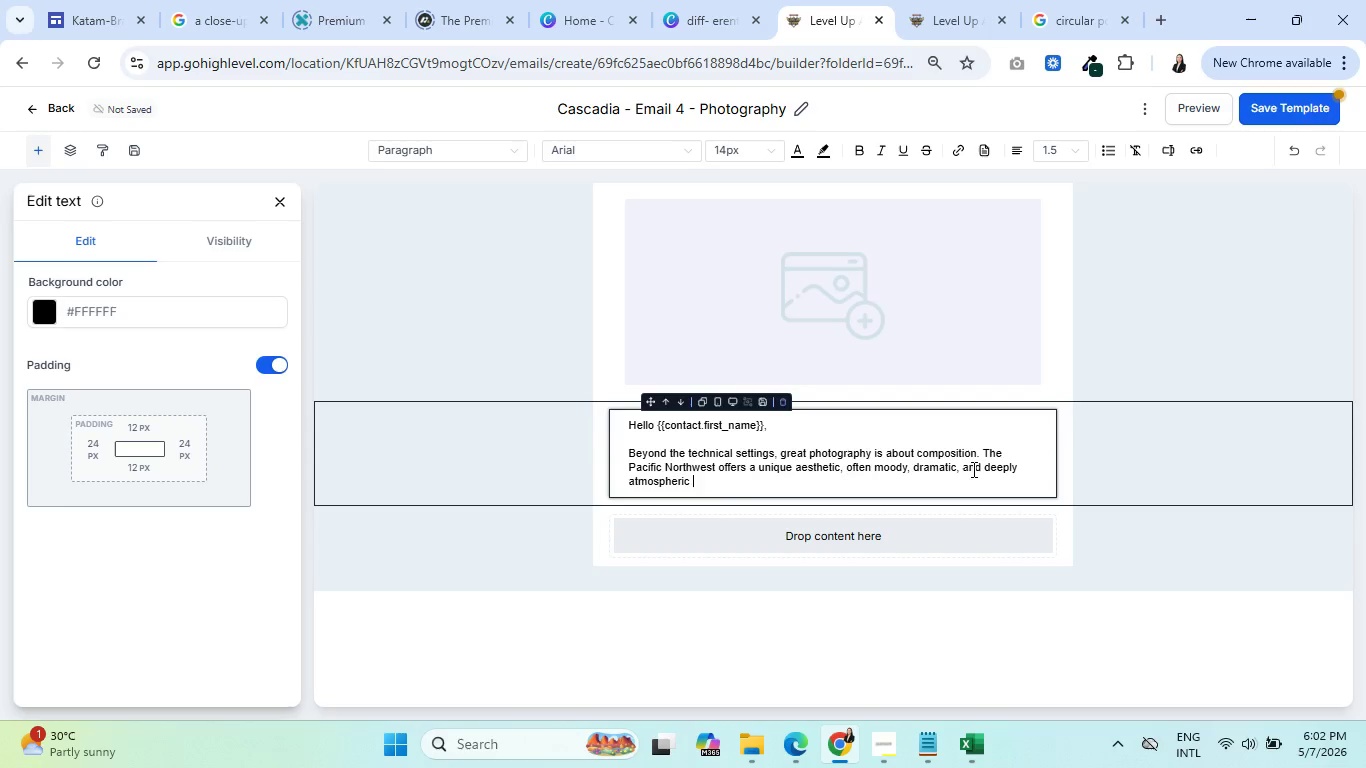 
wait(5.02)
 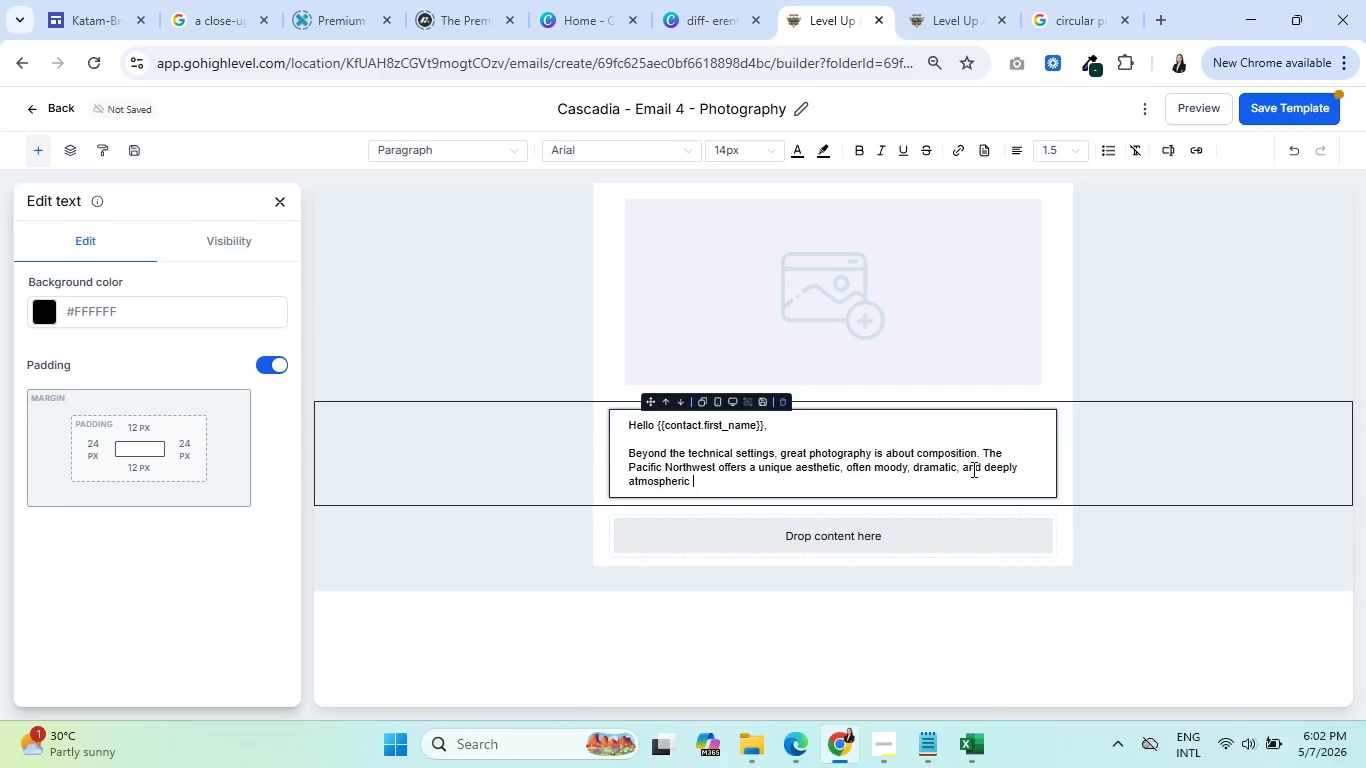 
type(Whether )
 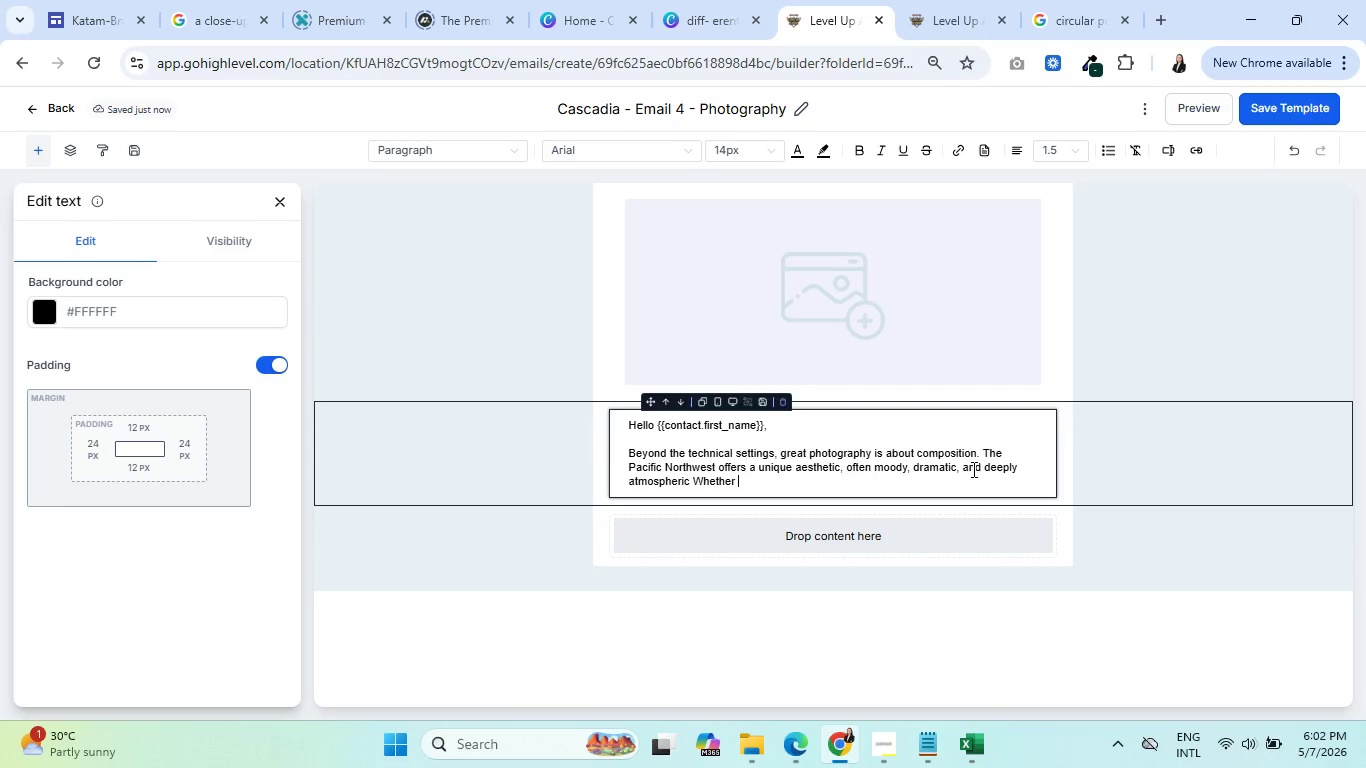 
wait(11.73)
 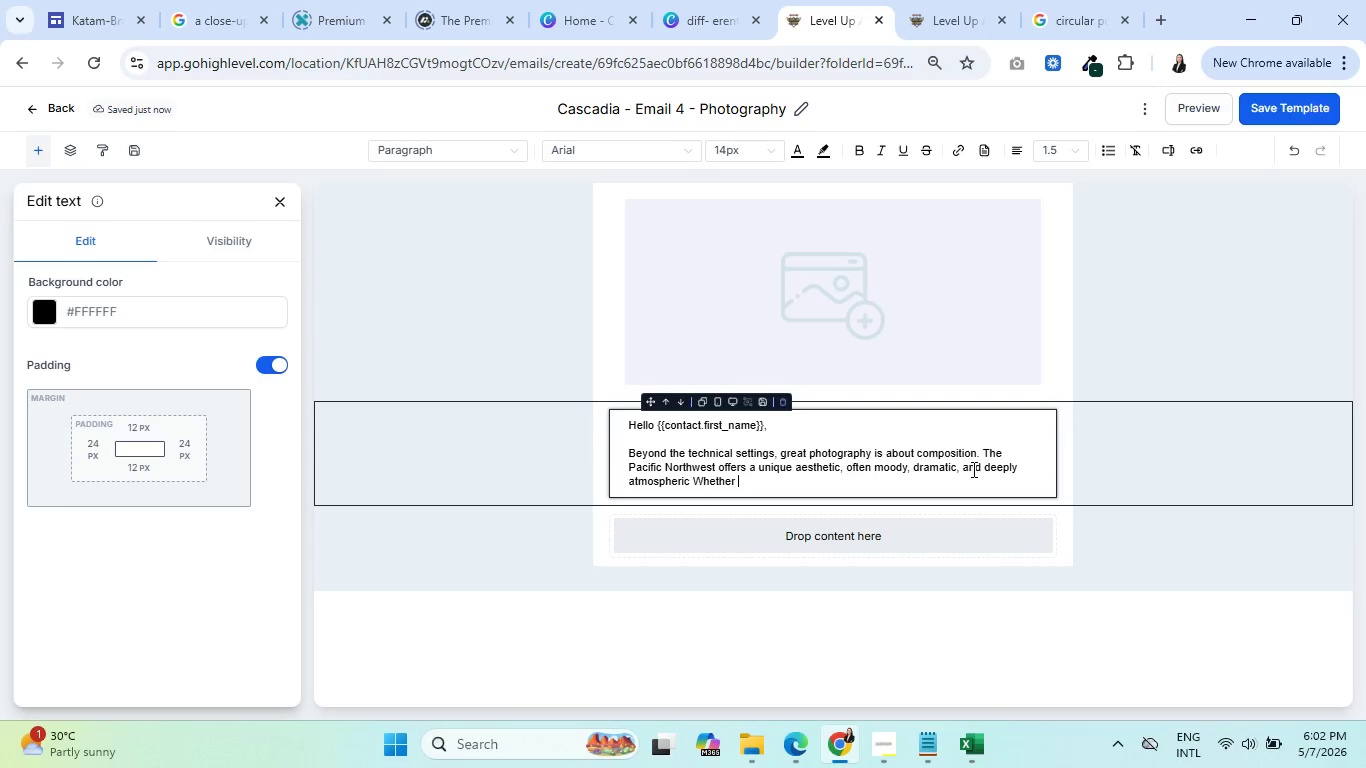 
type(you're a )
 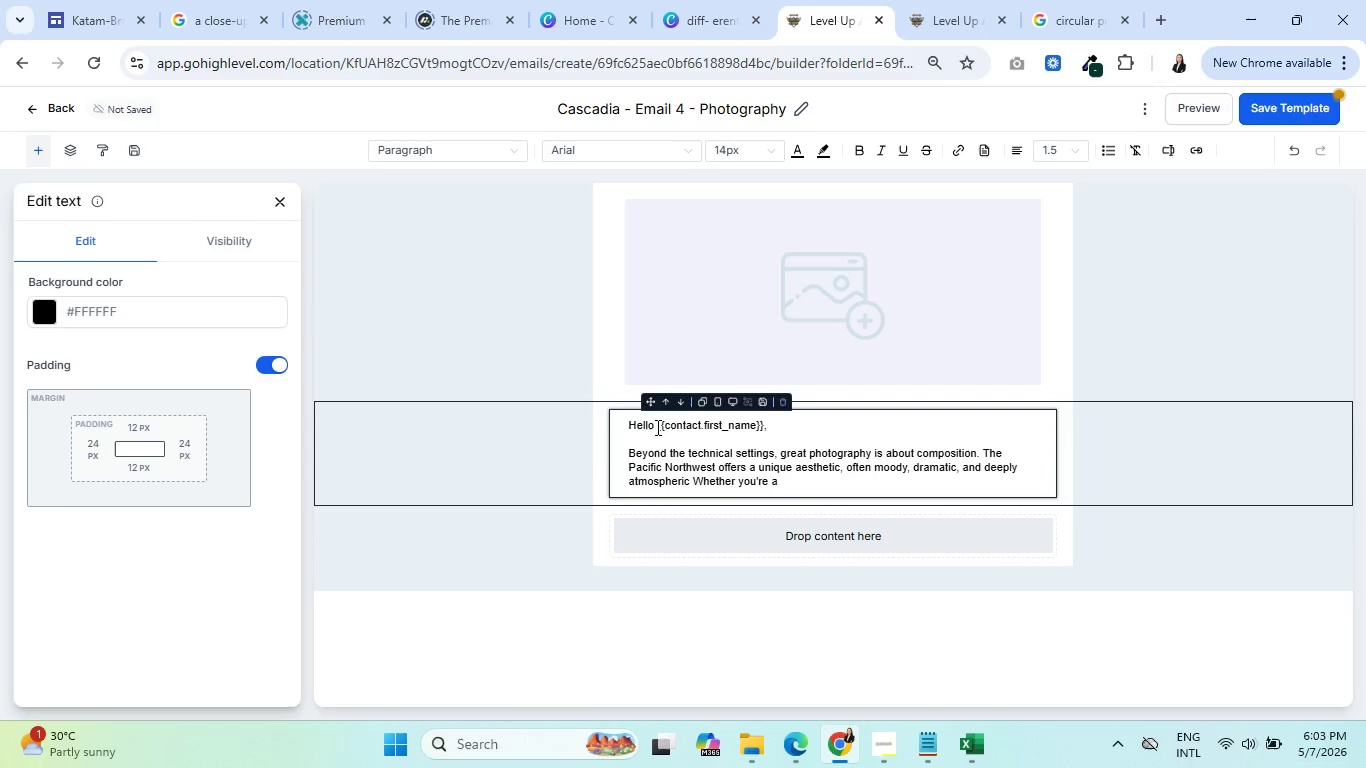 
wait(5.42)
 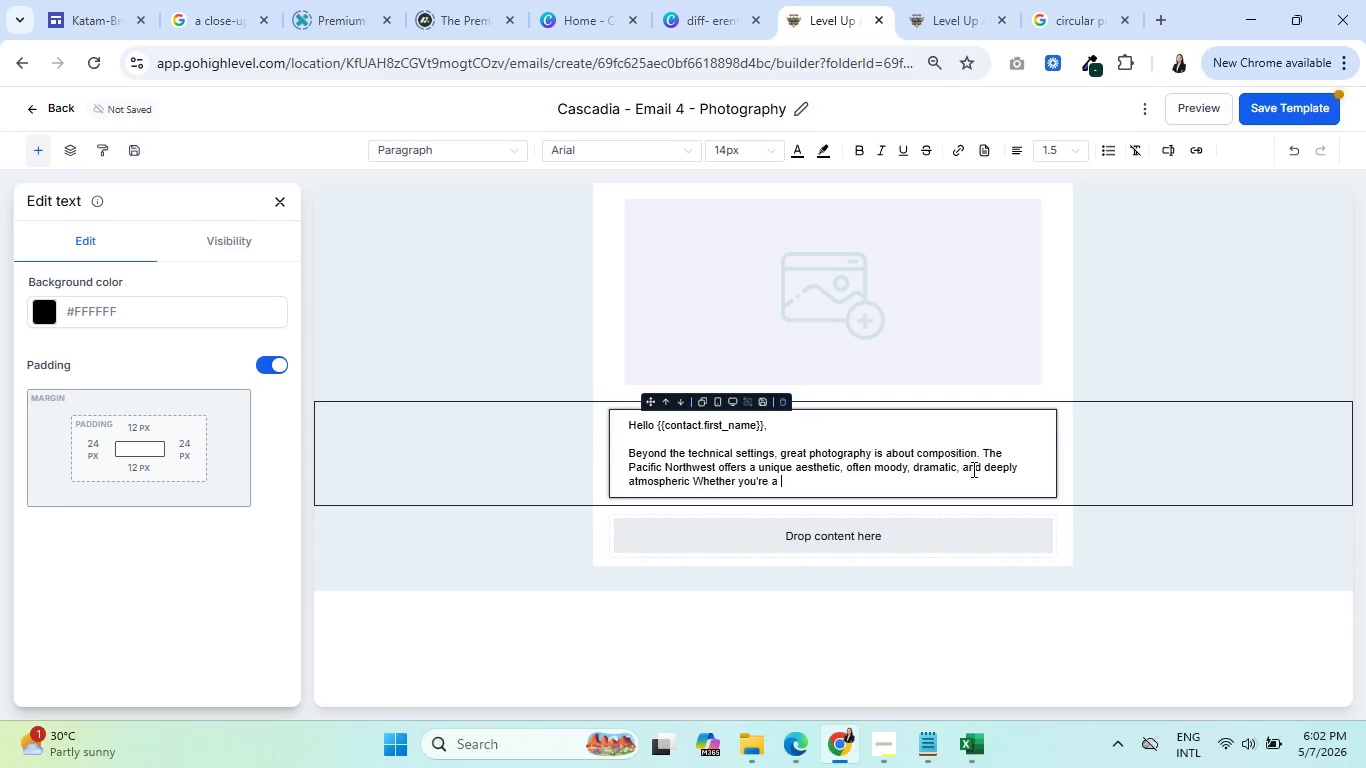 
hold_key(key=Space, duration=1.42)
 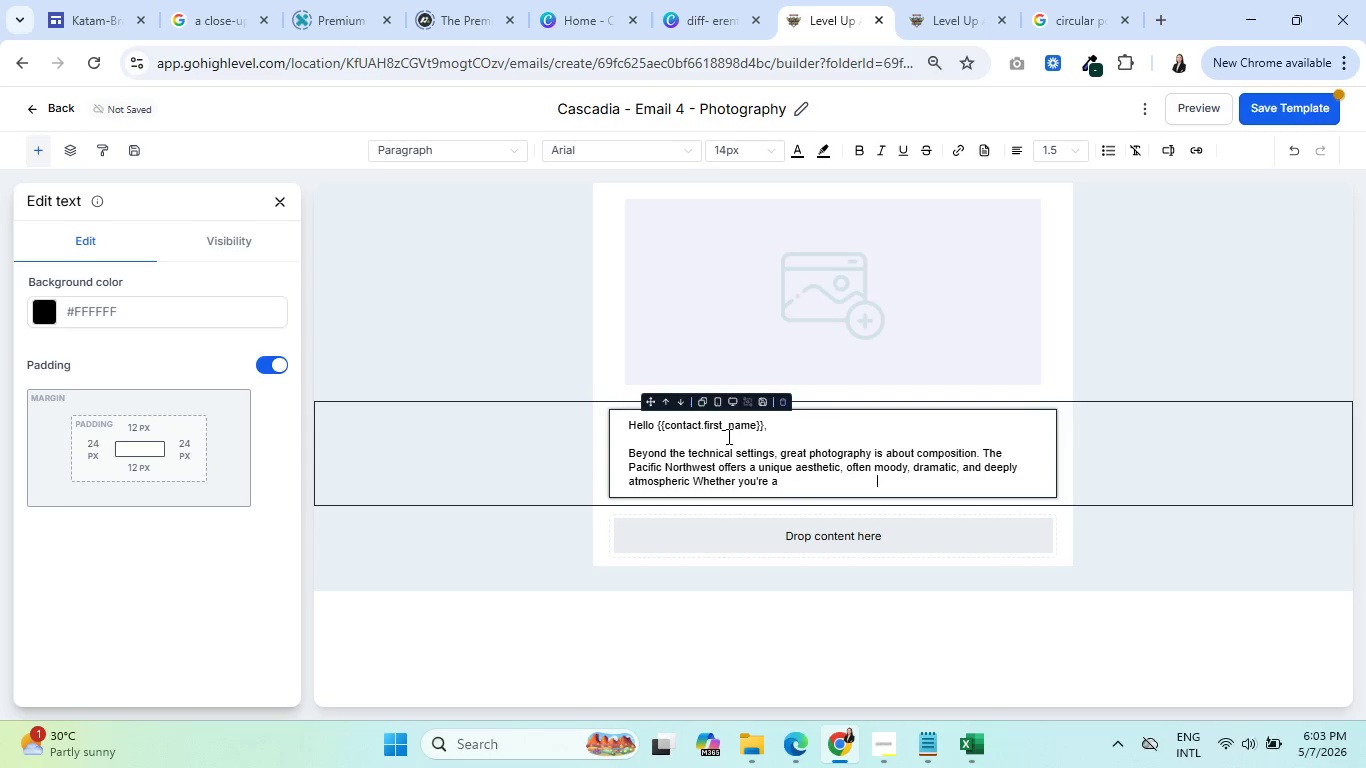 
type(  p)
key(Backspace)
type(    photographer )
 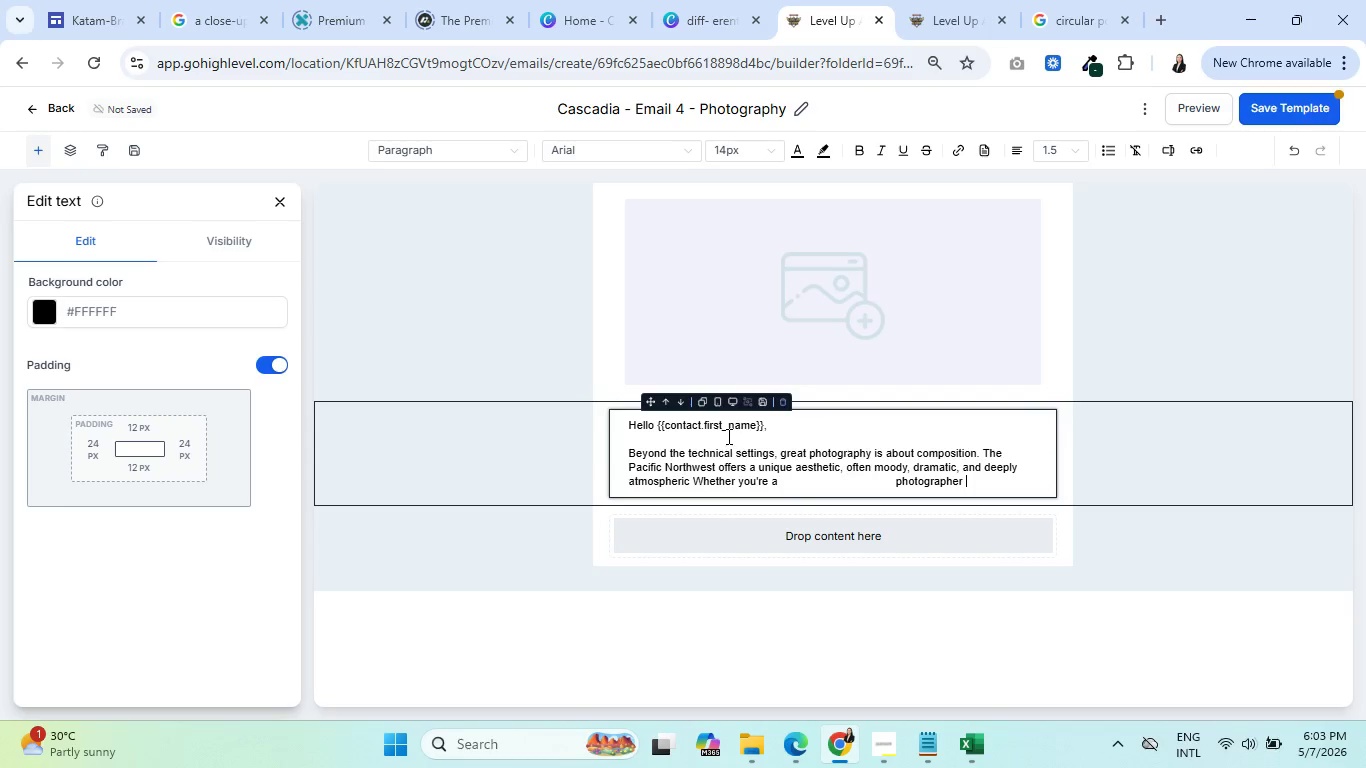 
key(Backspace)
 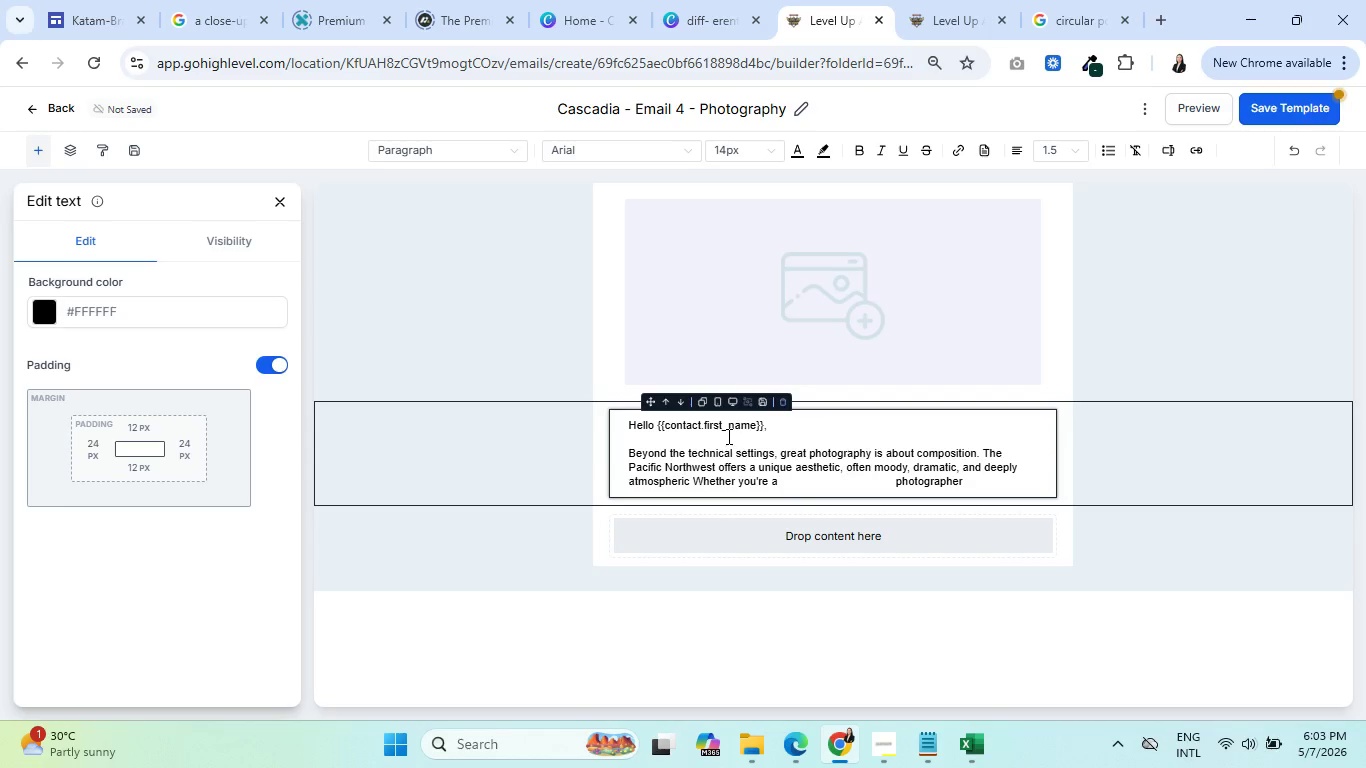 
key(Comma)
 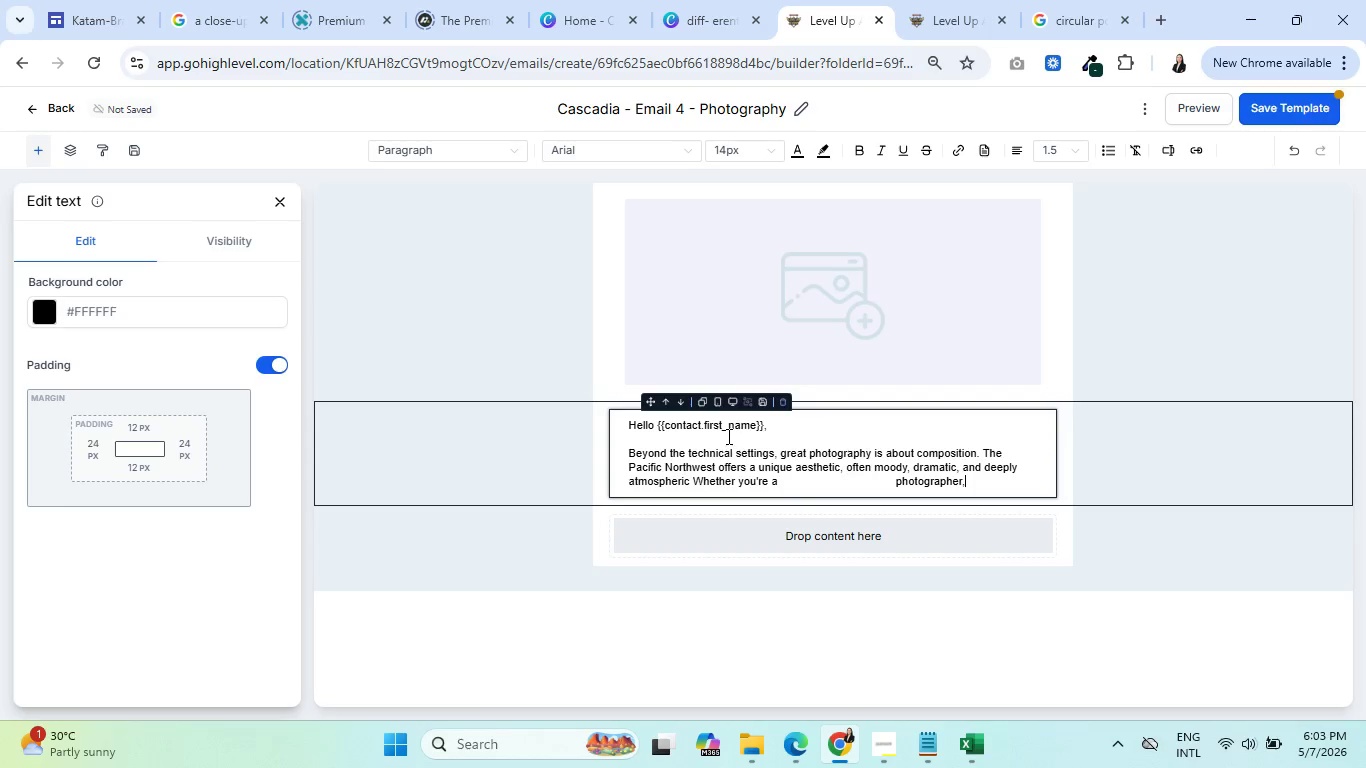 
key(Space)
 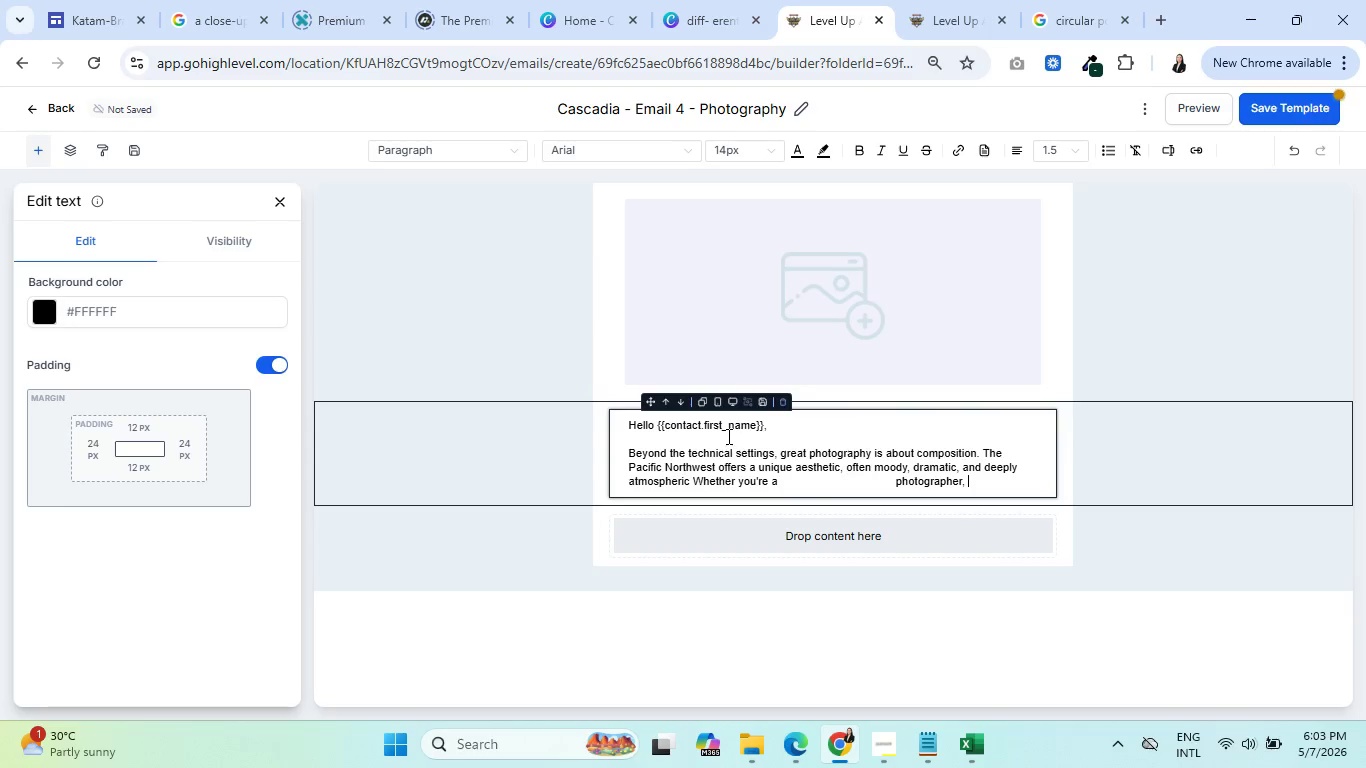 
type(mastering )
 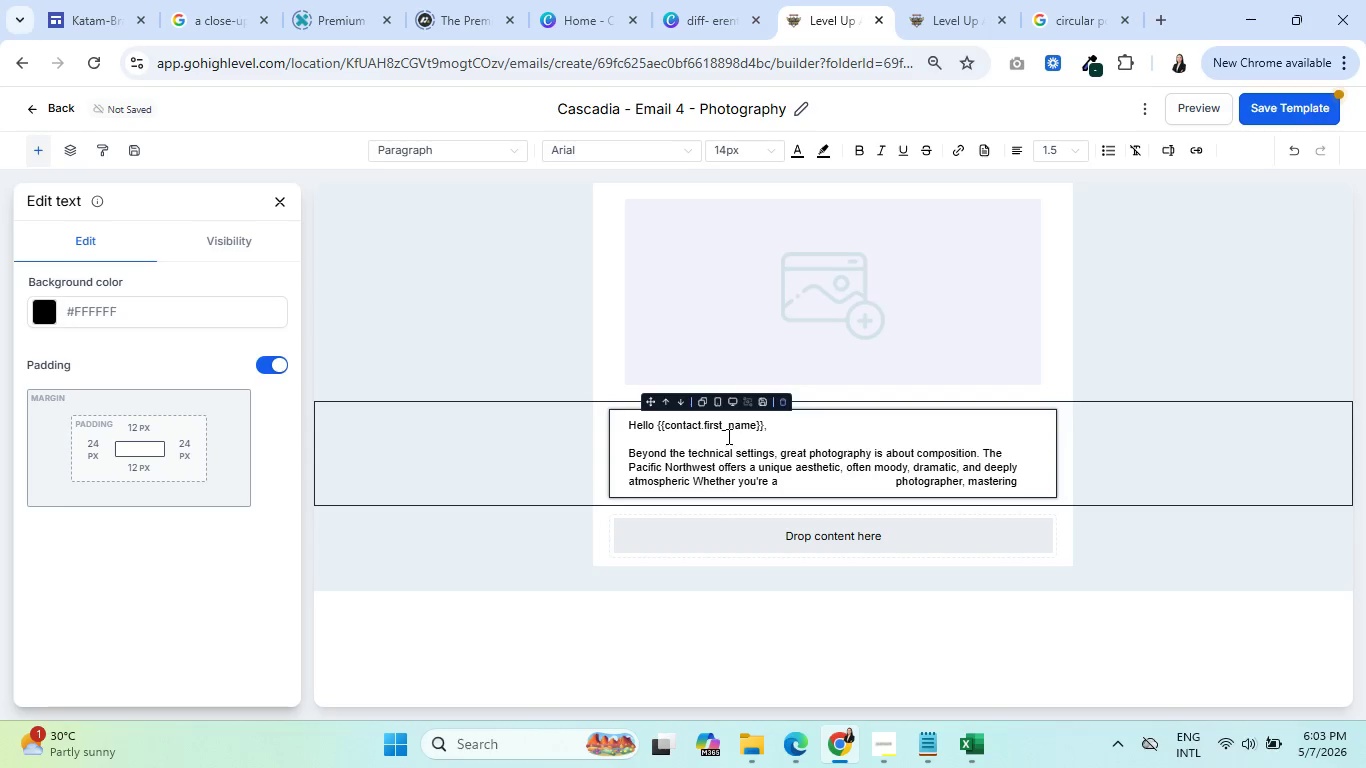 
type(composition)
 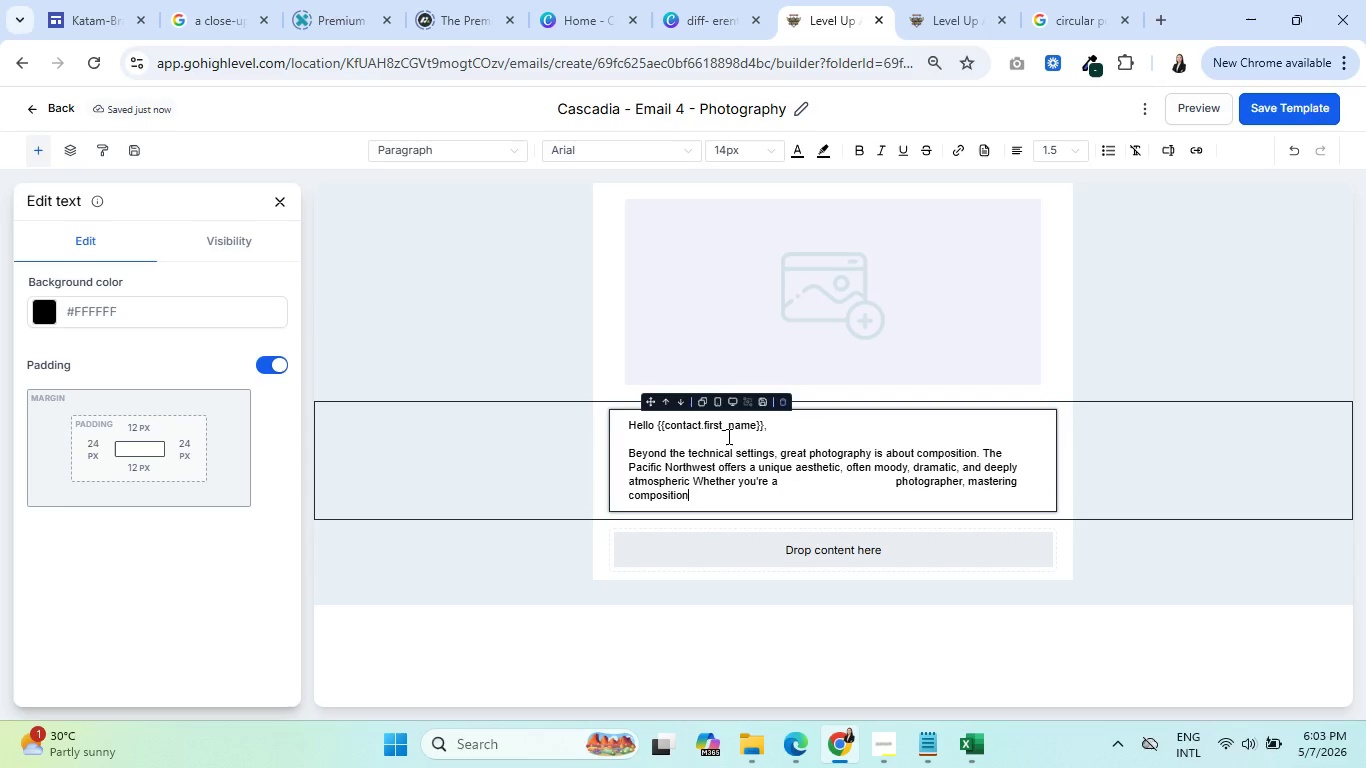 
wait(13.53)
 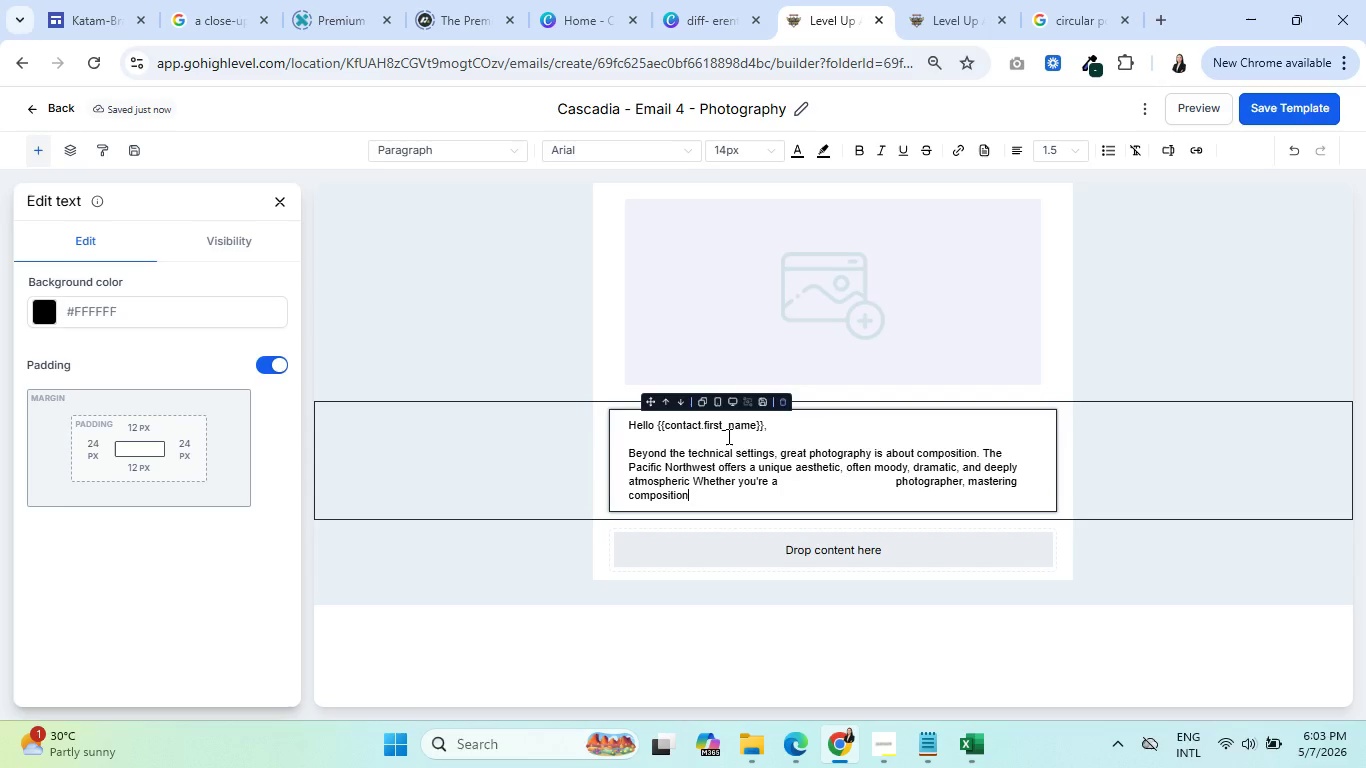 
key(Space)
 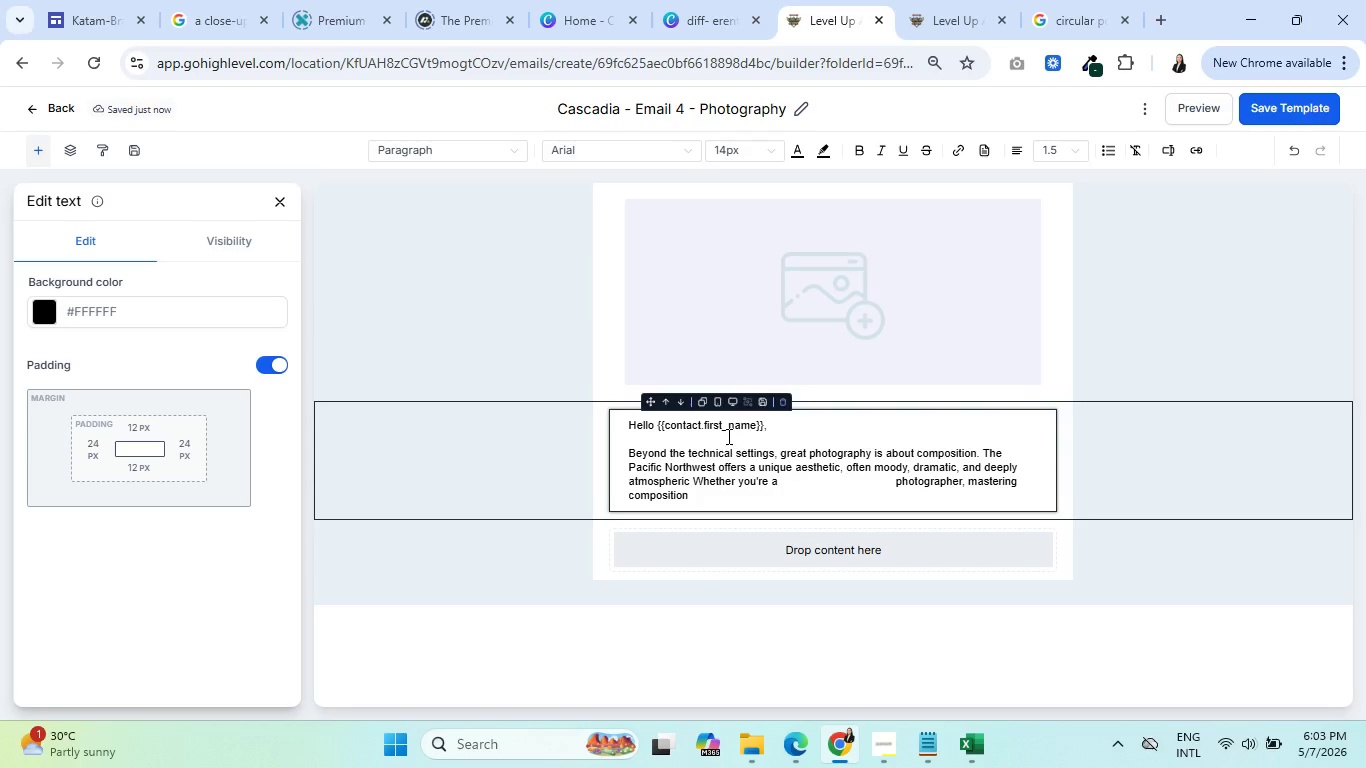 
wait(12.14)
 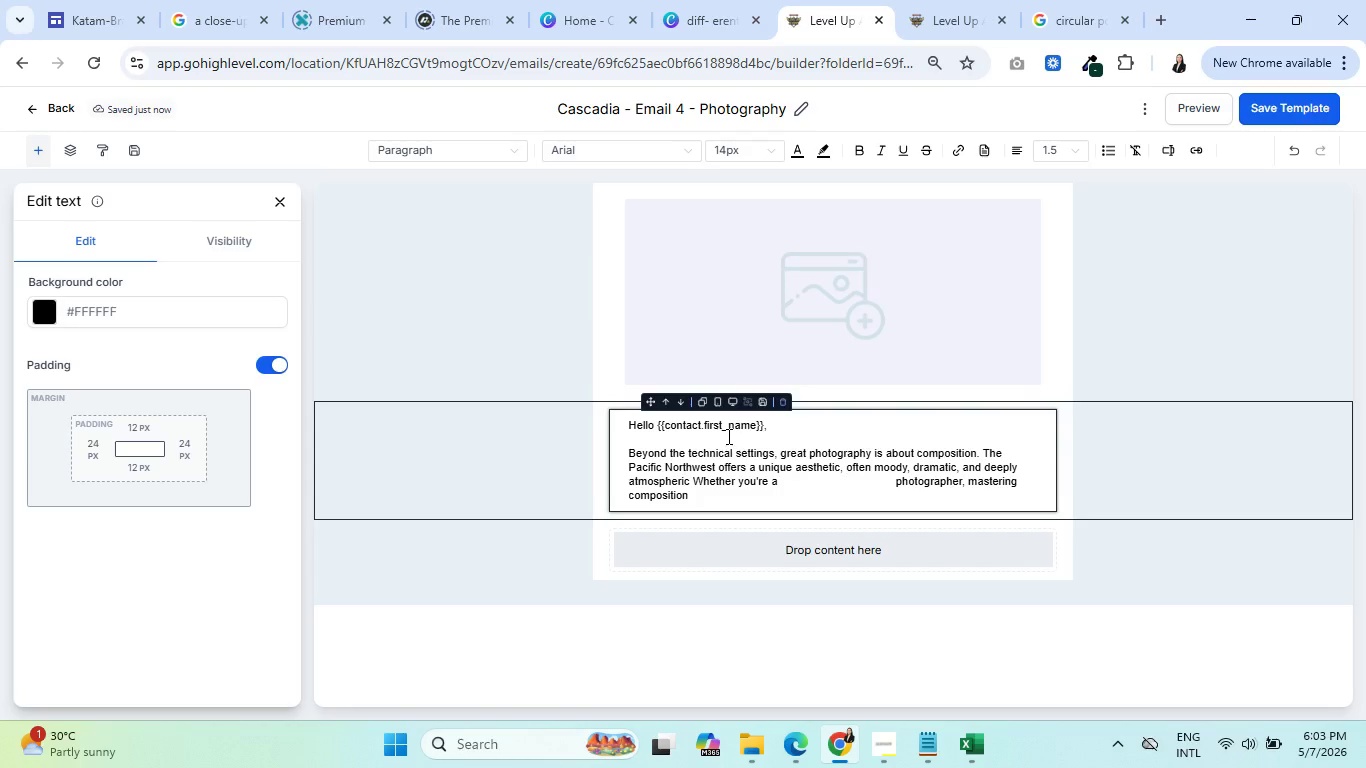 
key(D)
 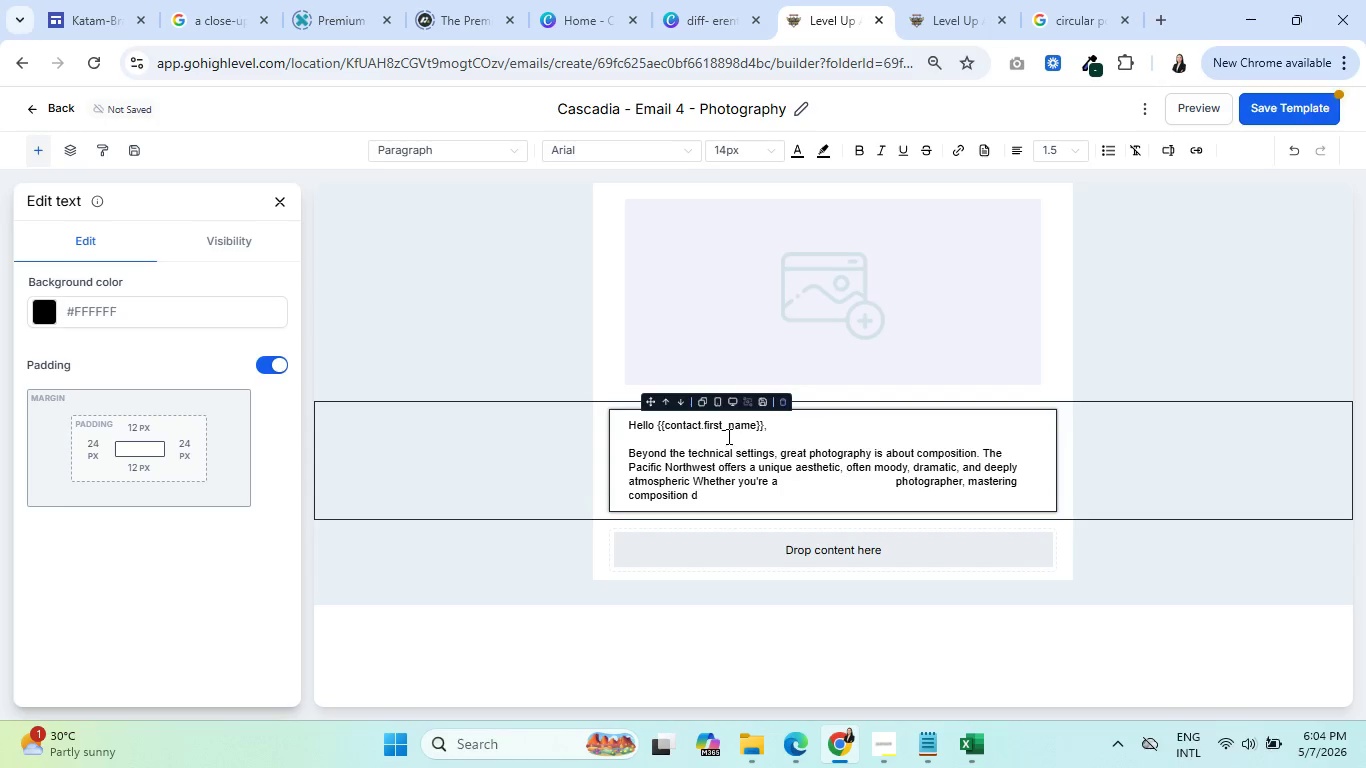 
key(Backspace)
 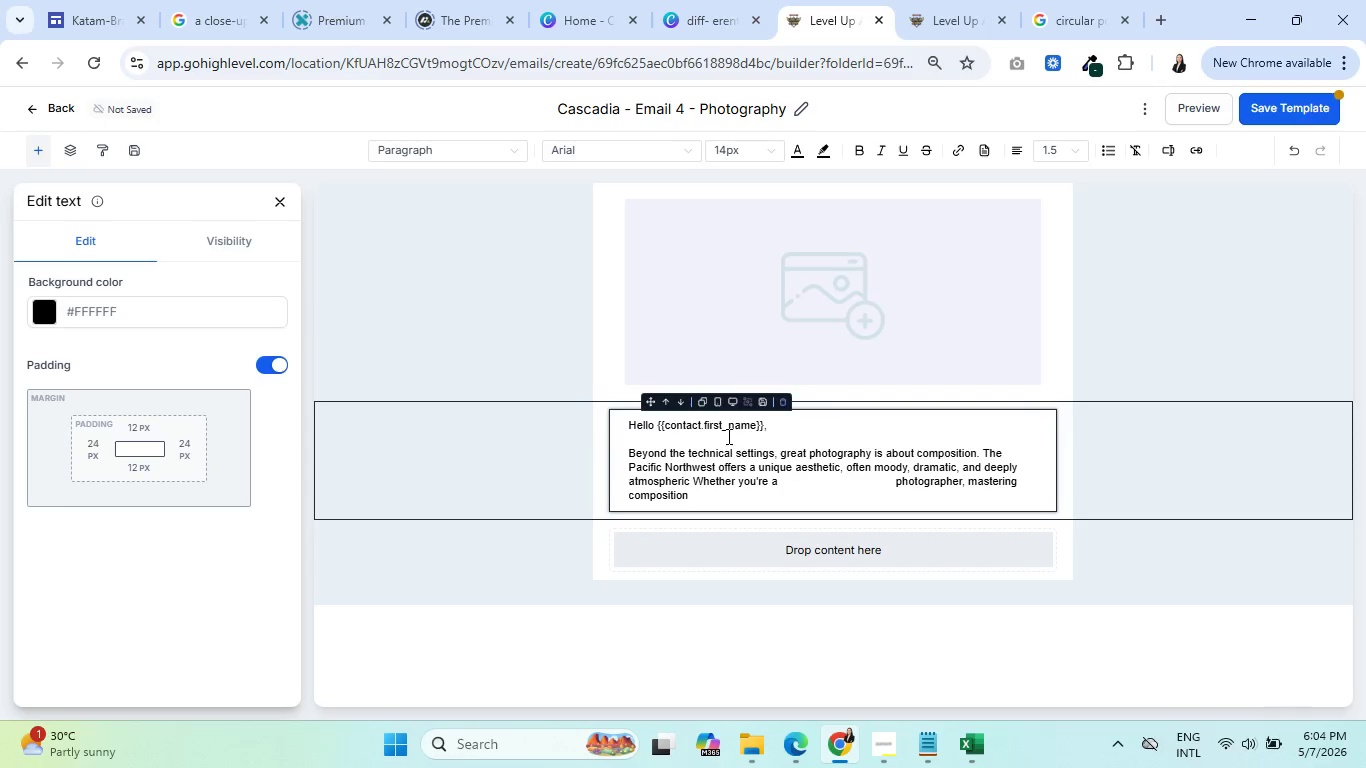 
hold_key(key=Mute, duration=0.52)
 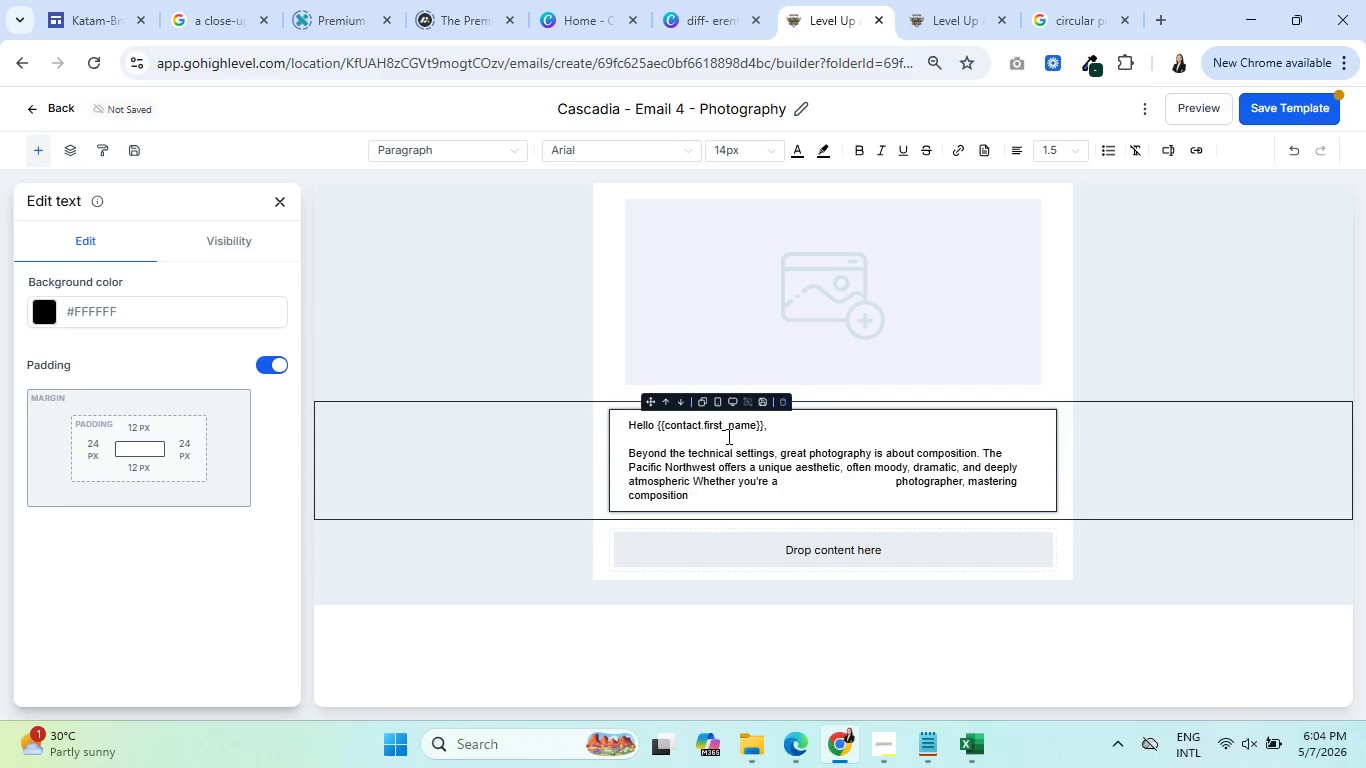 
wait(6.88)
 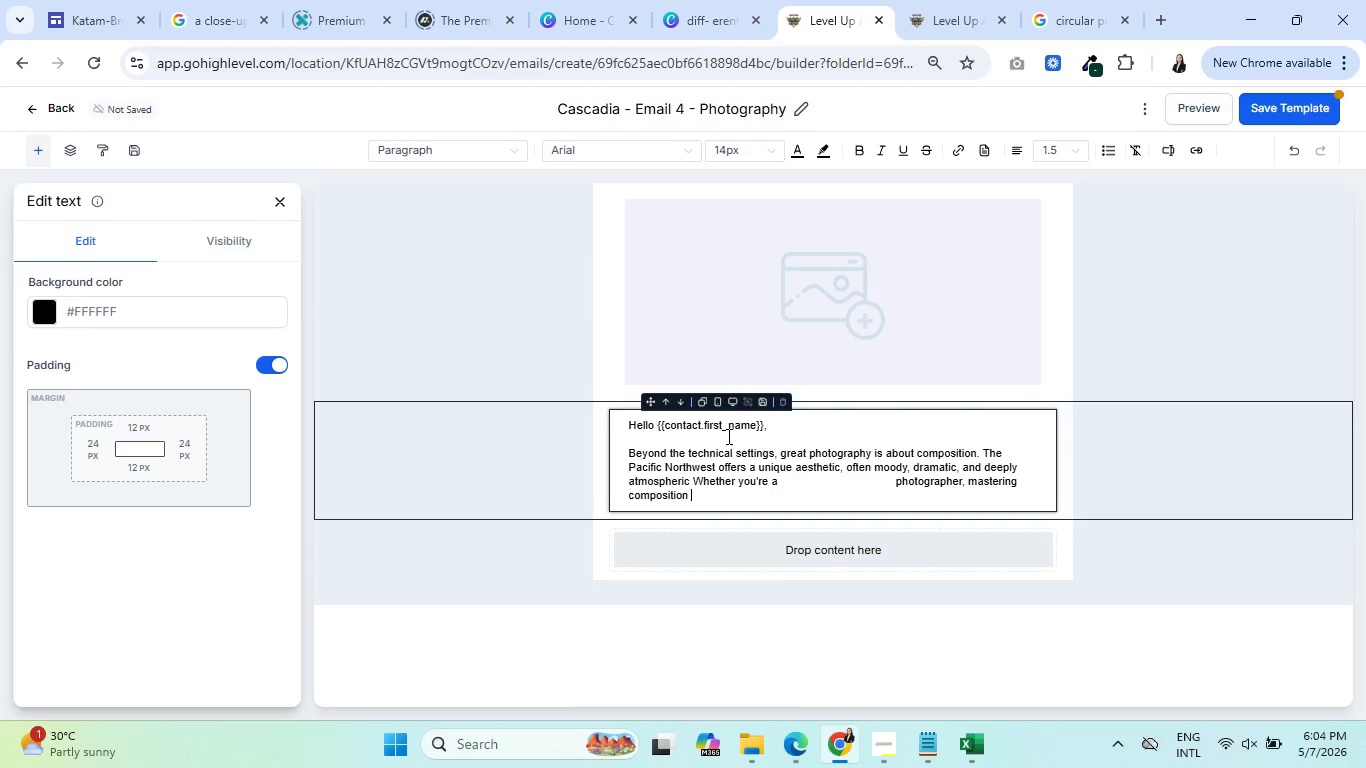 
type(will )
 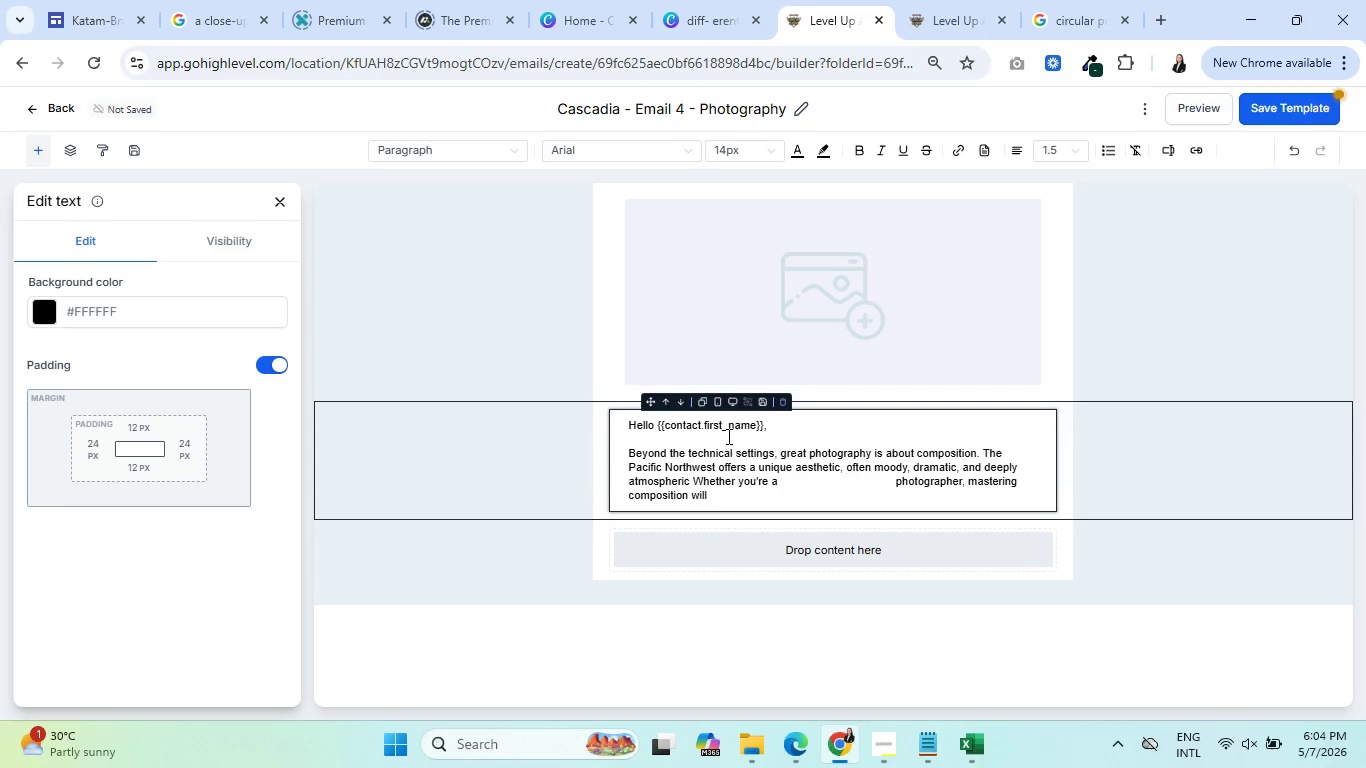 
type(transform )
 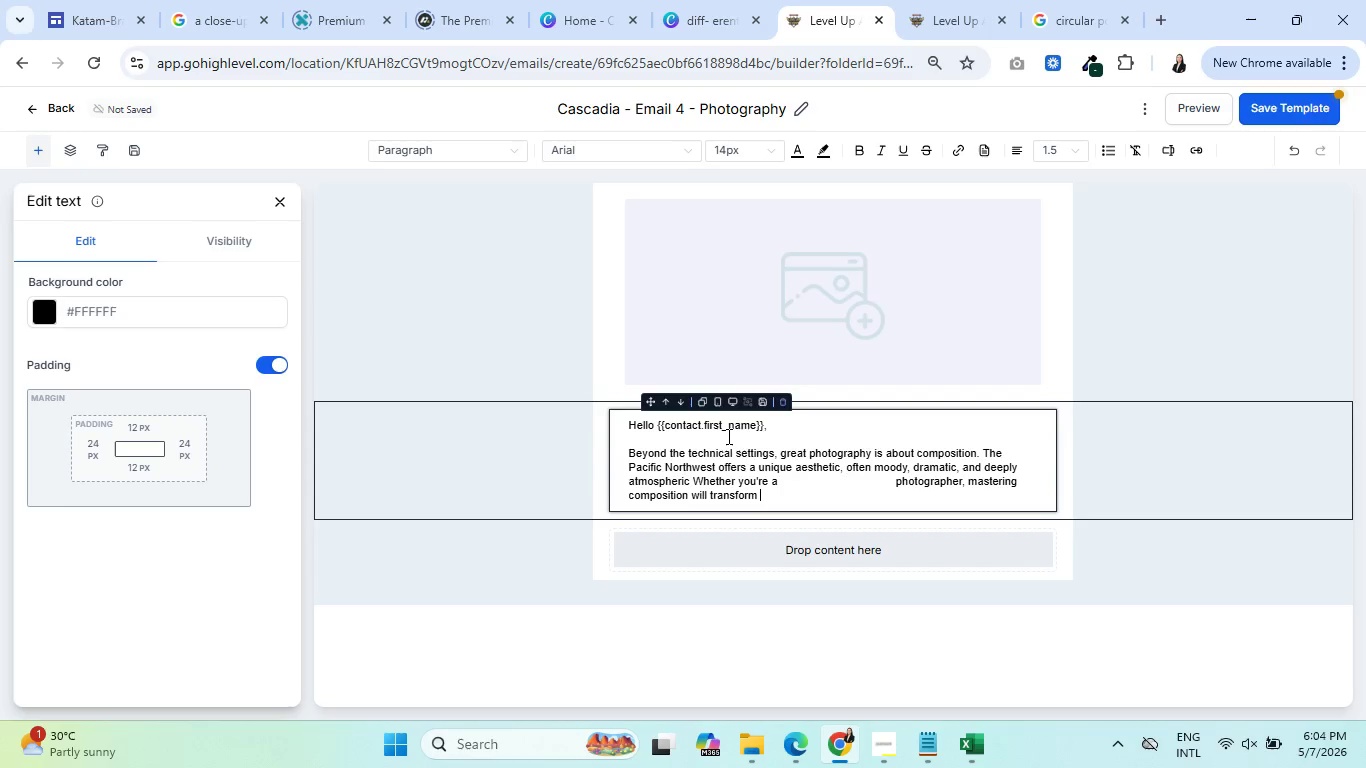 
type(your work.)
 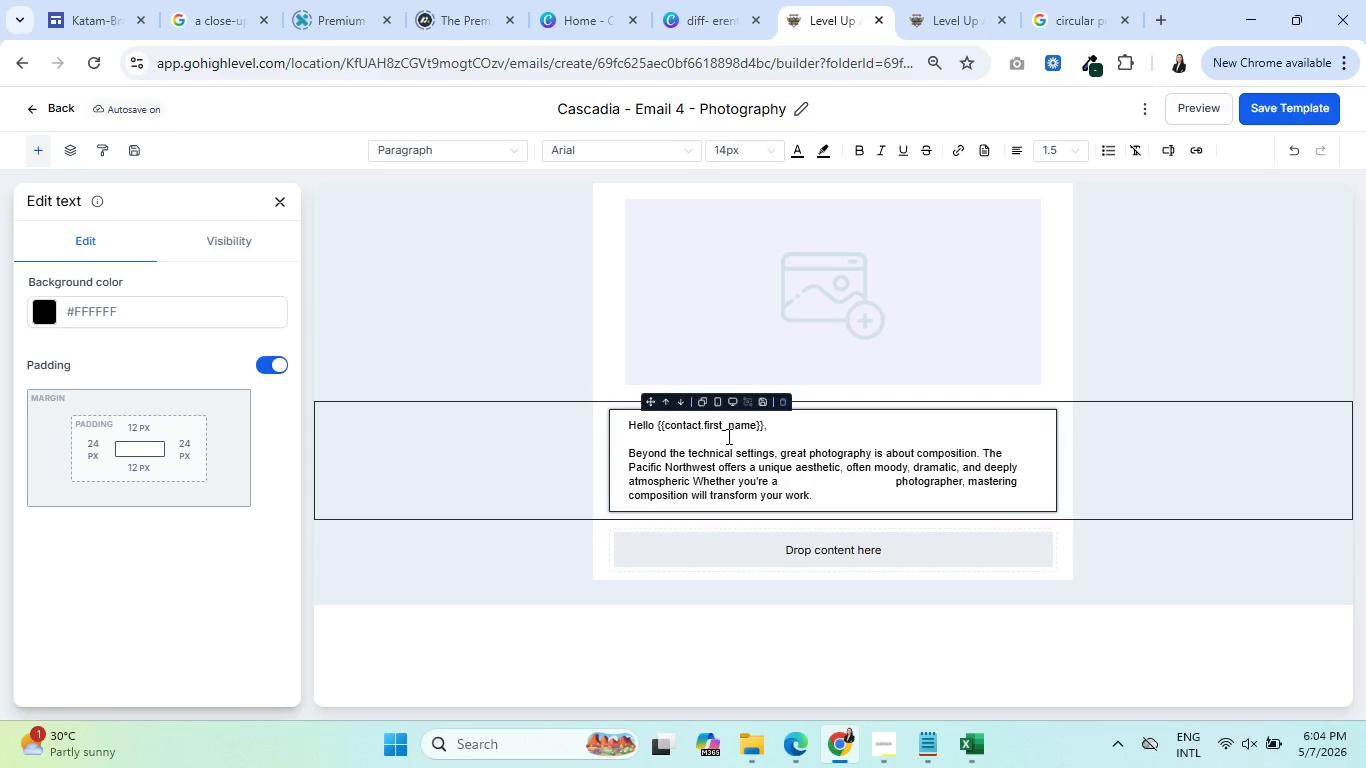 
wait(17.58)
 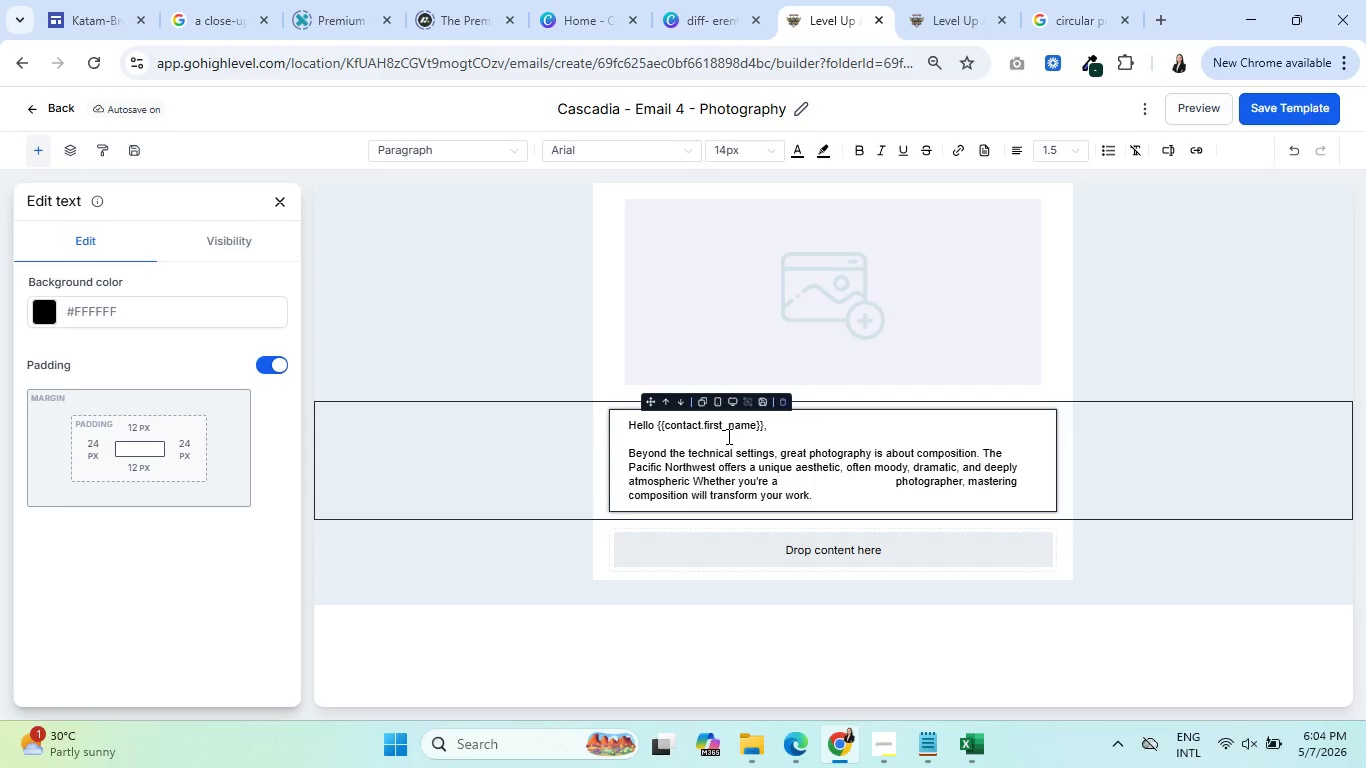 
key(Shift+ShiftRight)
 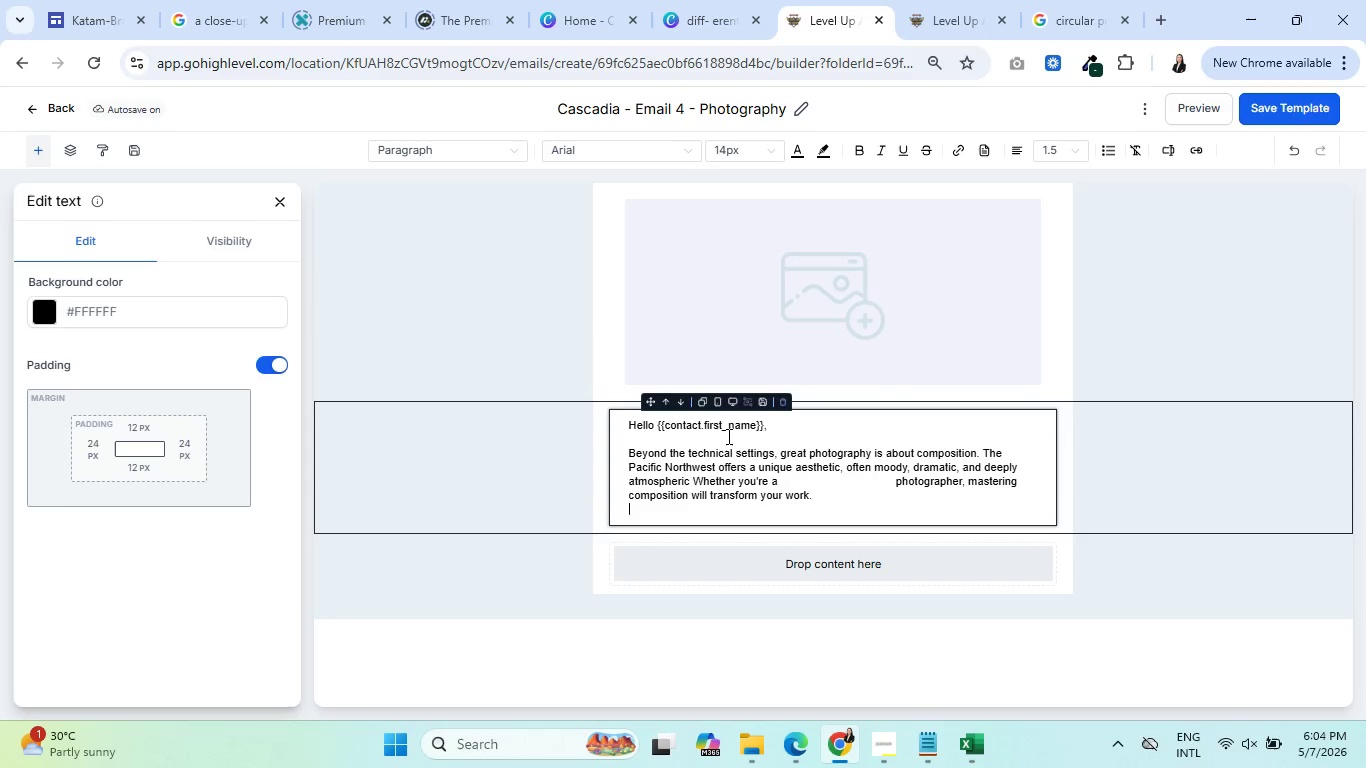 
key(Shift+Enter)
 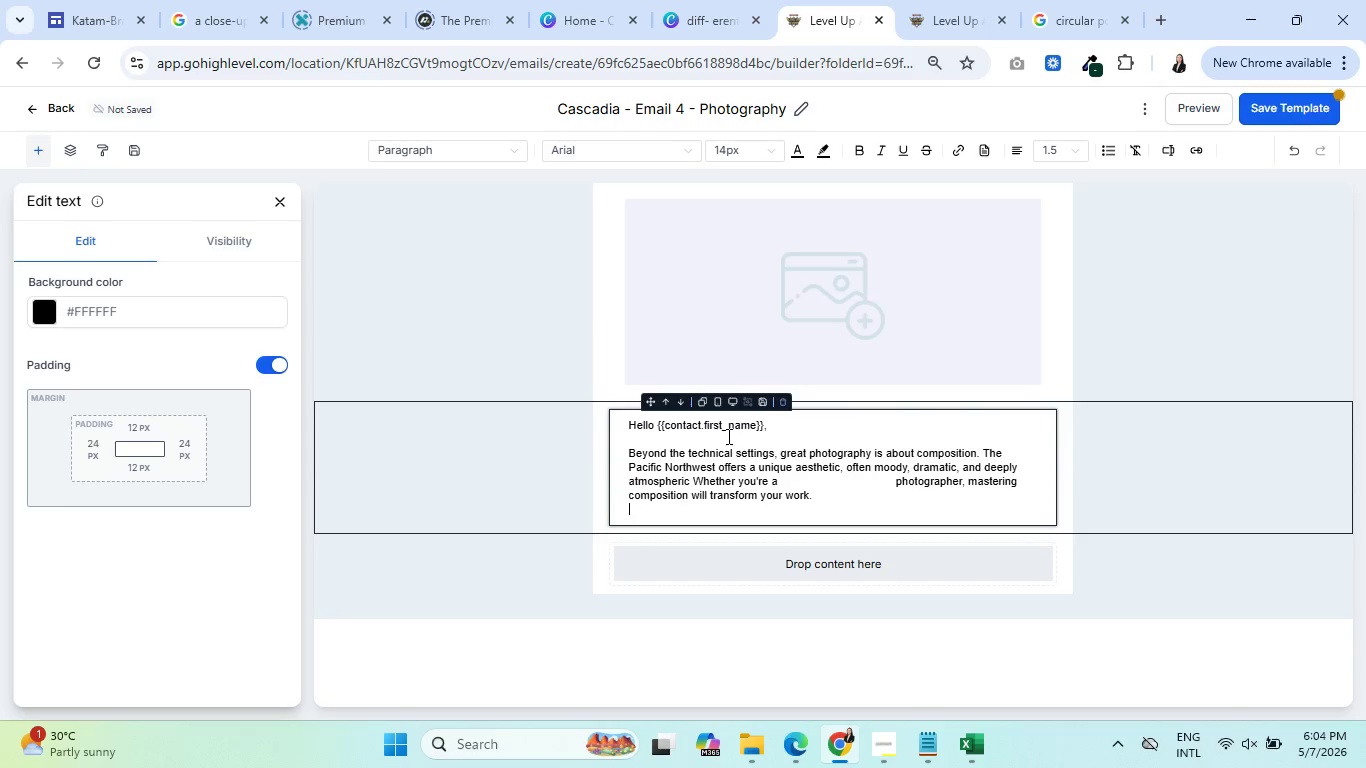 
key(Shift+ShiftRight)
 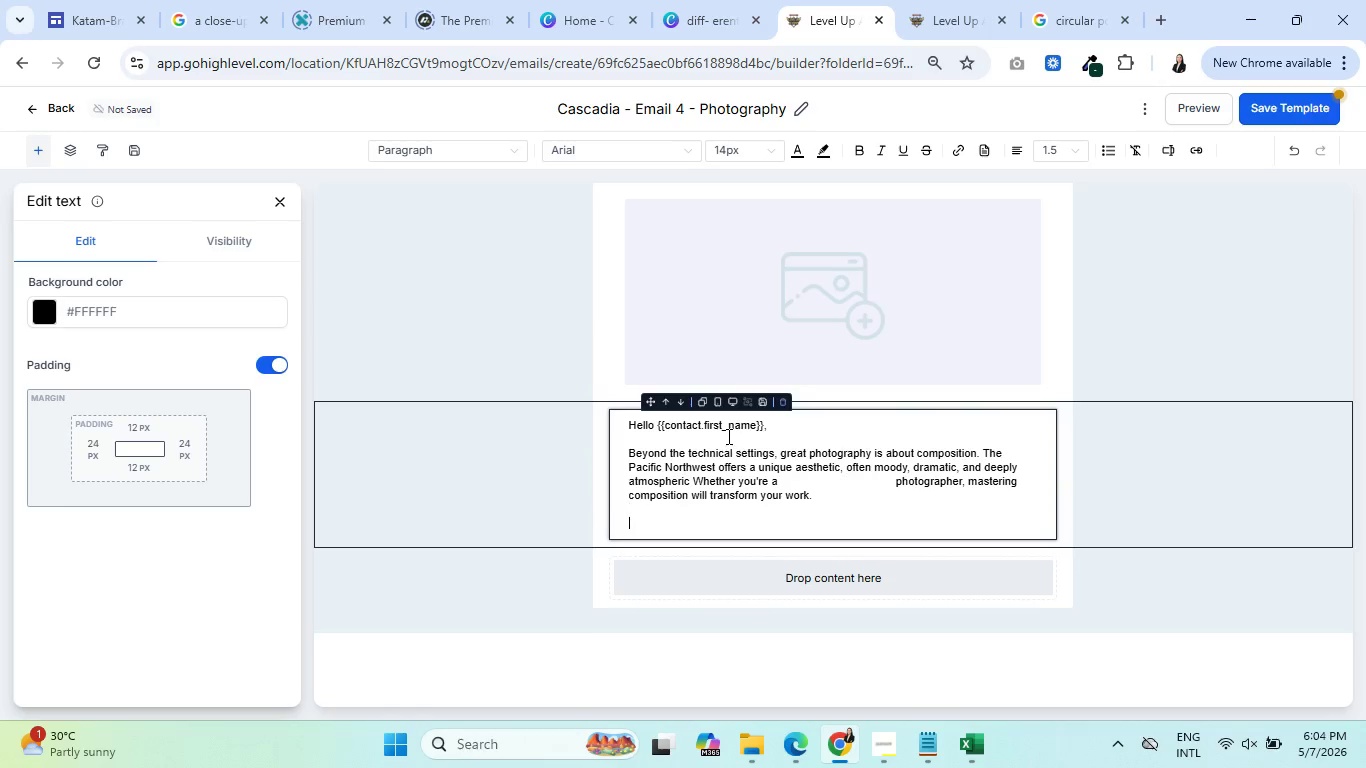 
key(Shift+Enter)
 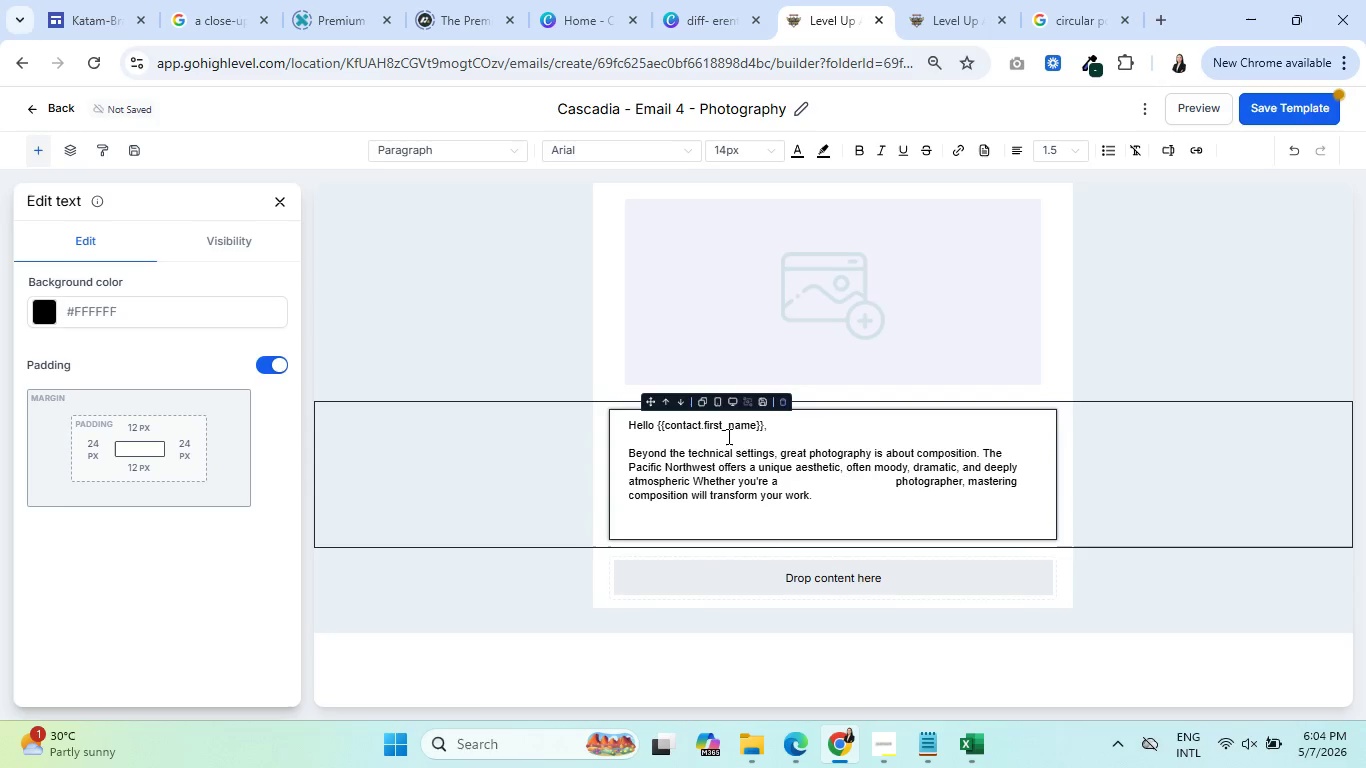 
wait(6.31)
 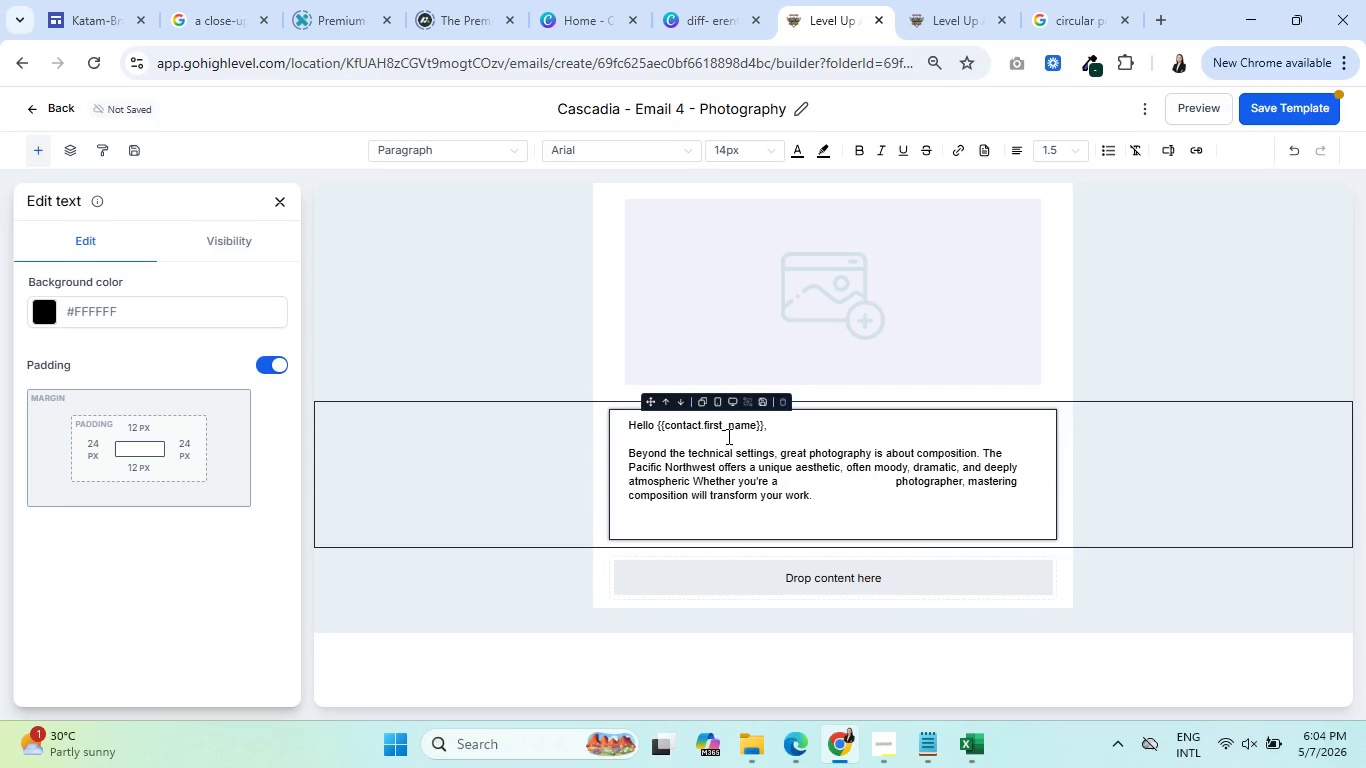 
type(This )
 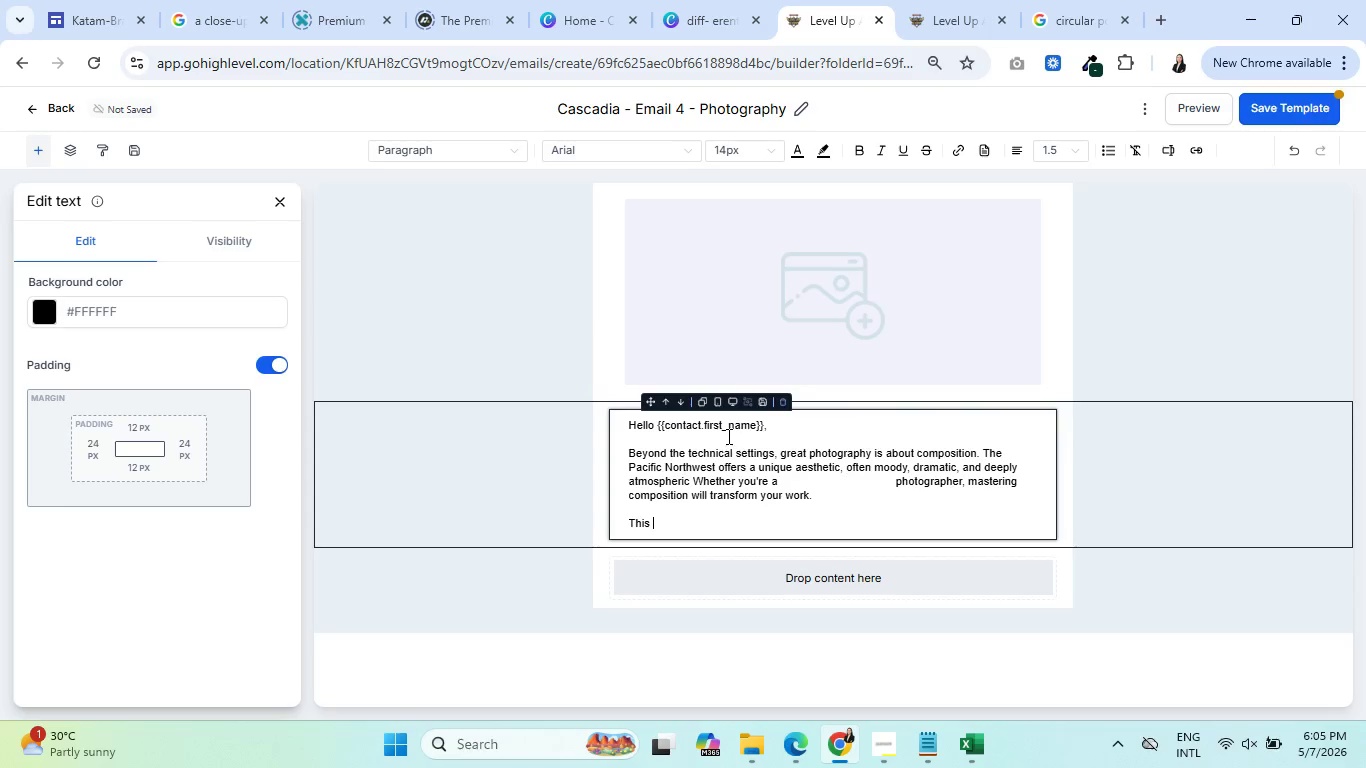 
type(email )
 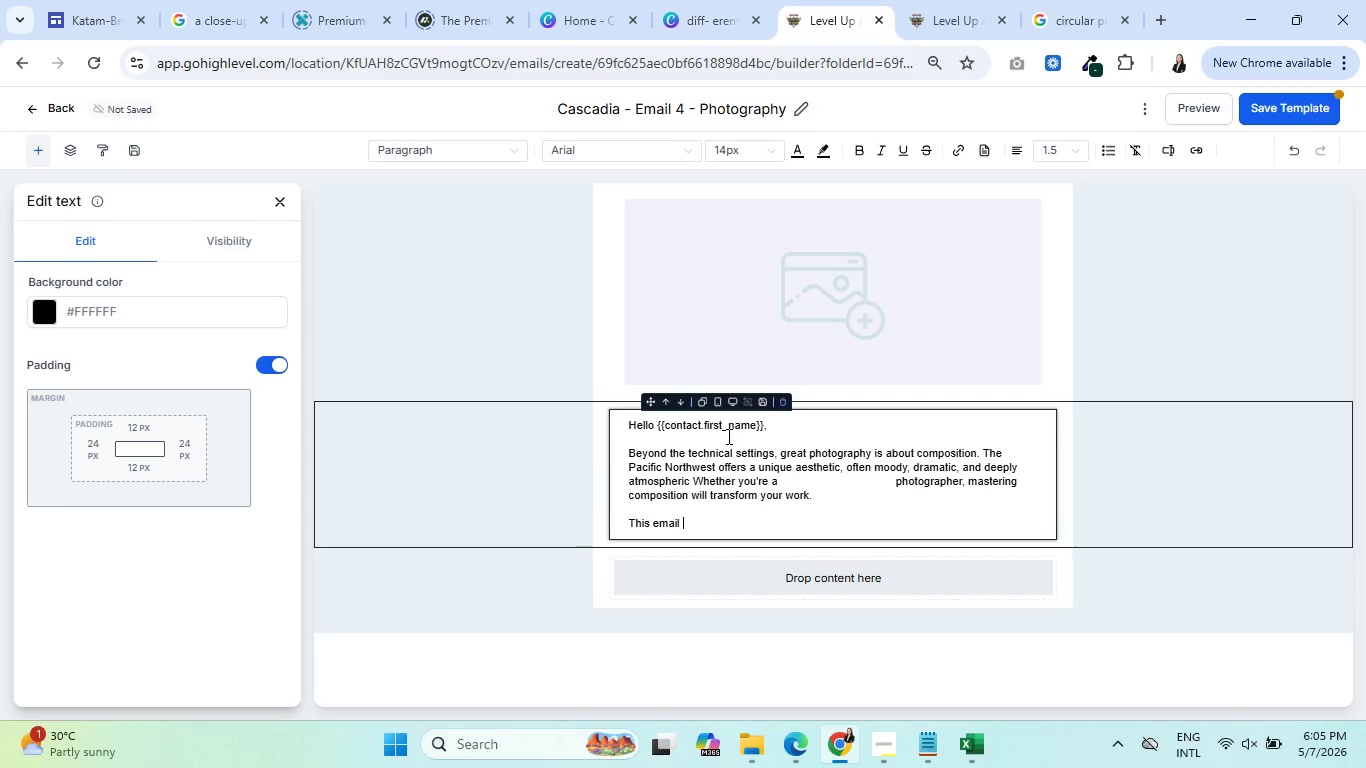 
type(delves nto )
 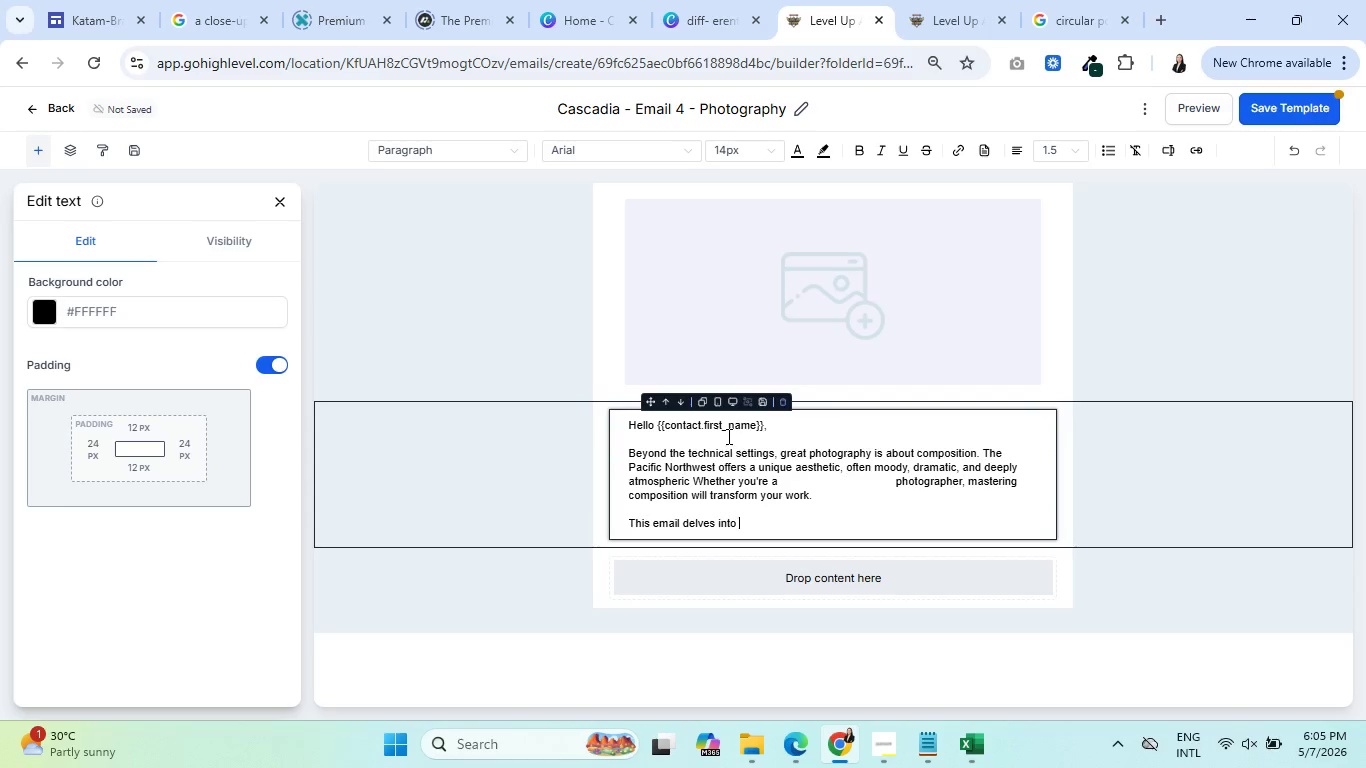 
hold_key(key=I, duration=0.31)
 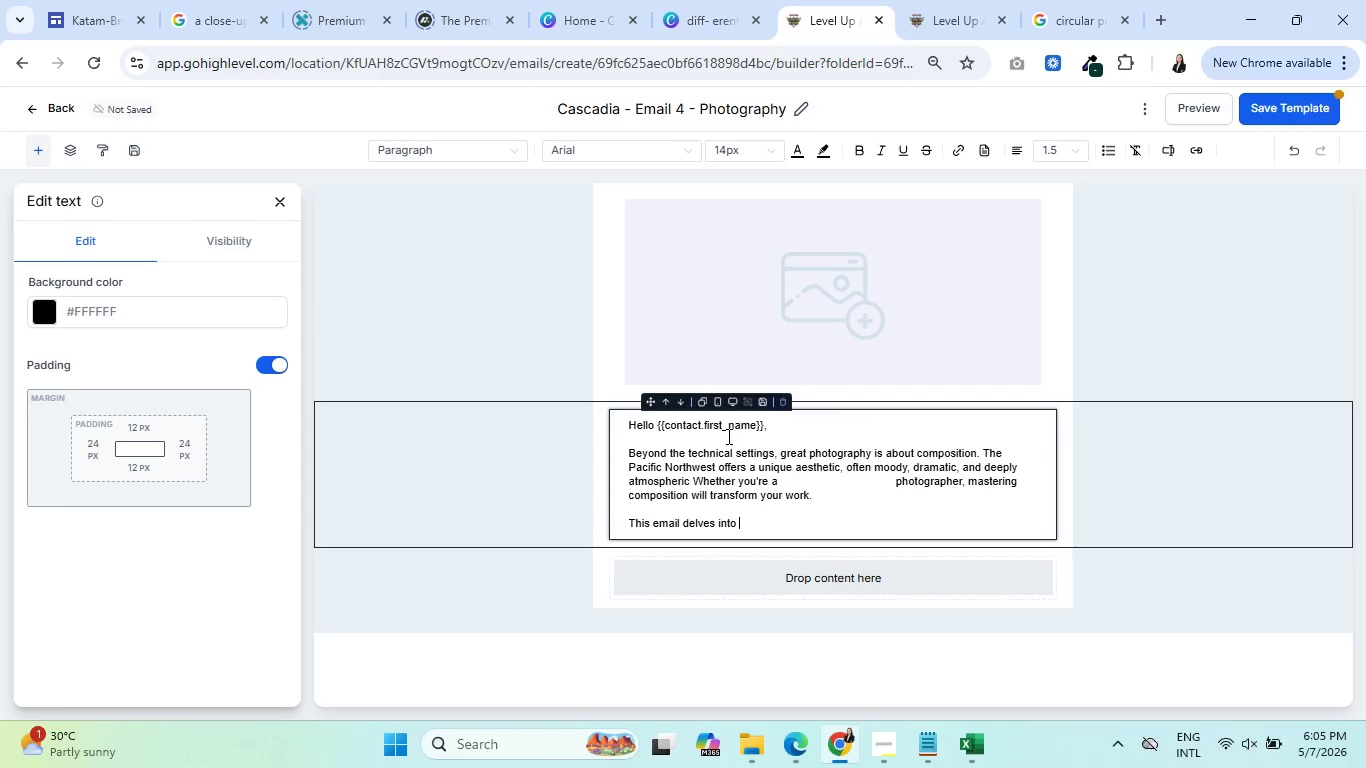 
type(compositon )
 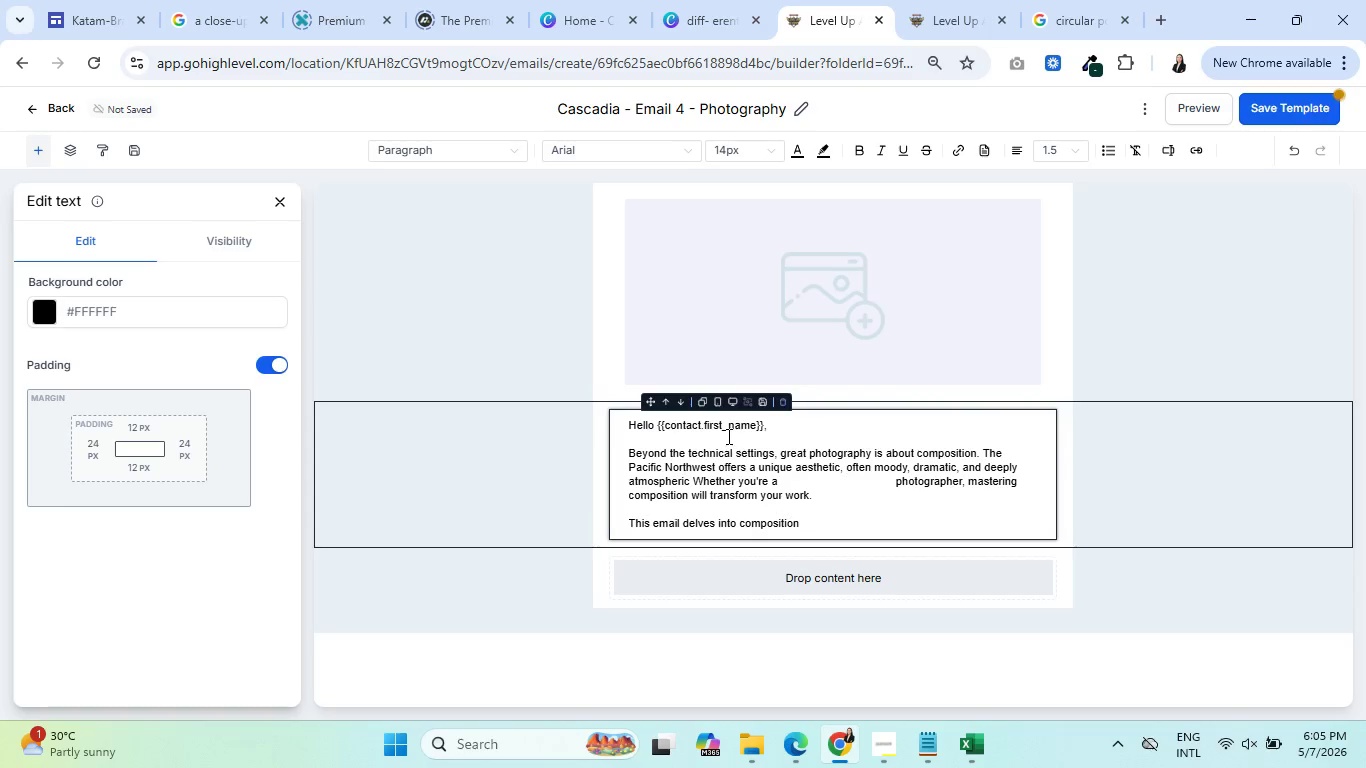 
wait(10.83)
 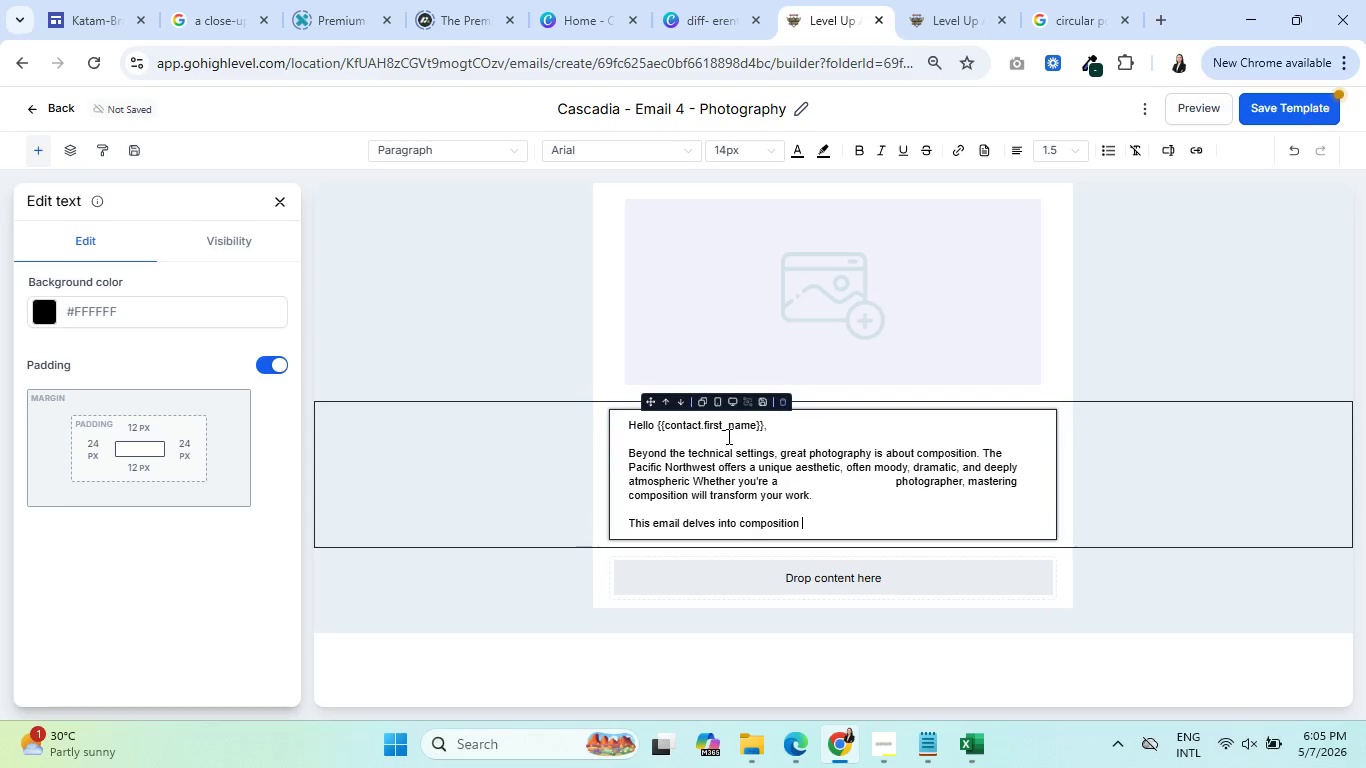 
type(techniques )
 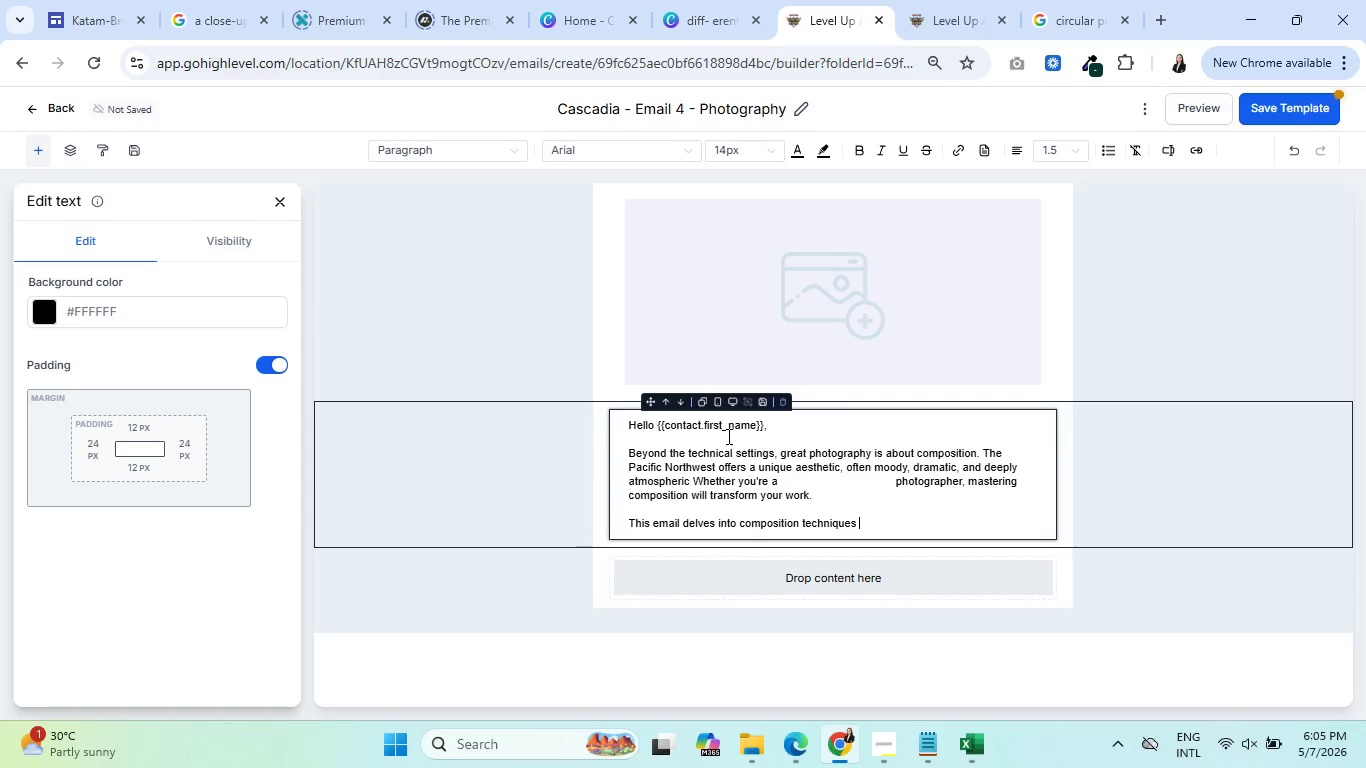 
hold_key(key=Mute, duration=1.5)
 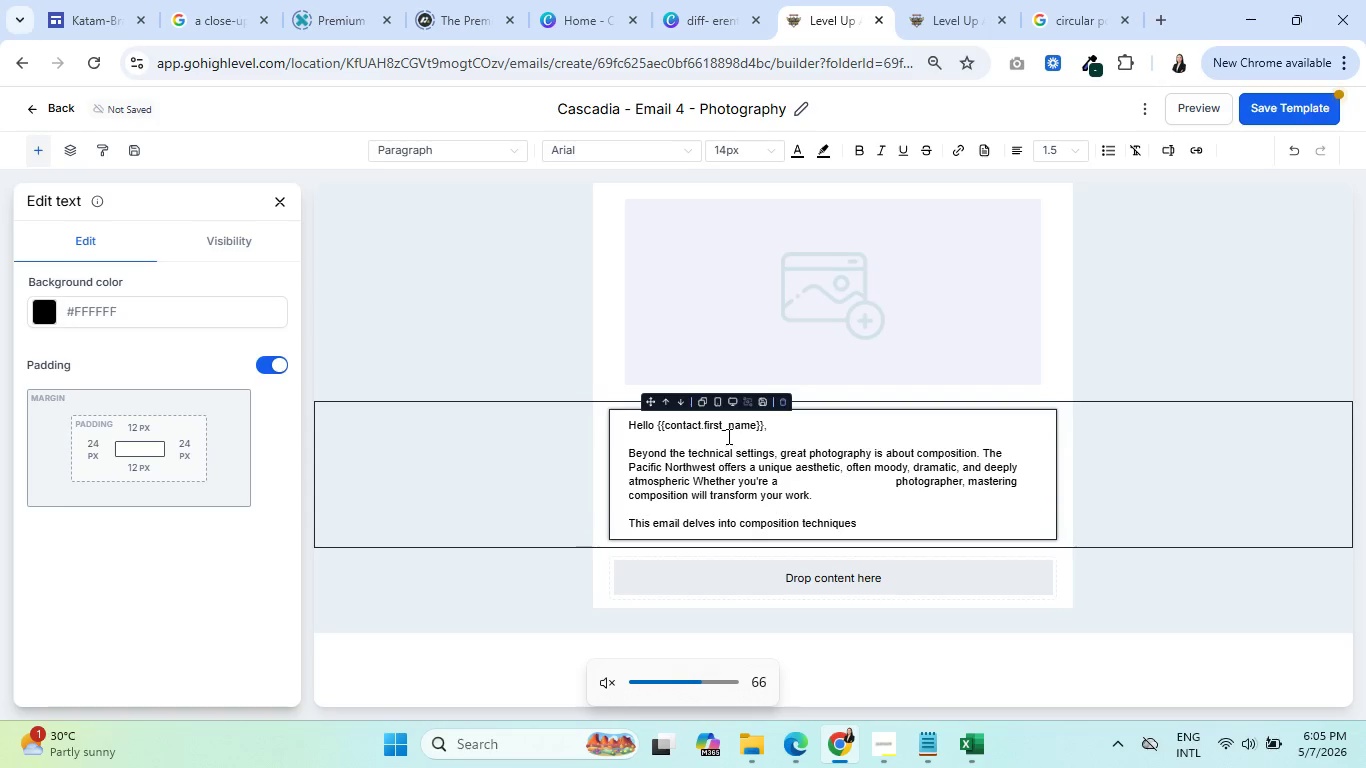 
hold_key(key=Mute, duration=0.5)
 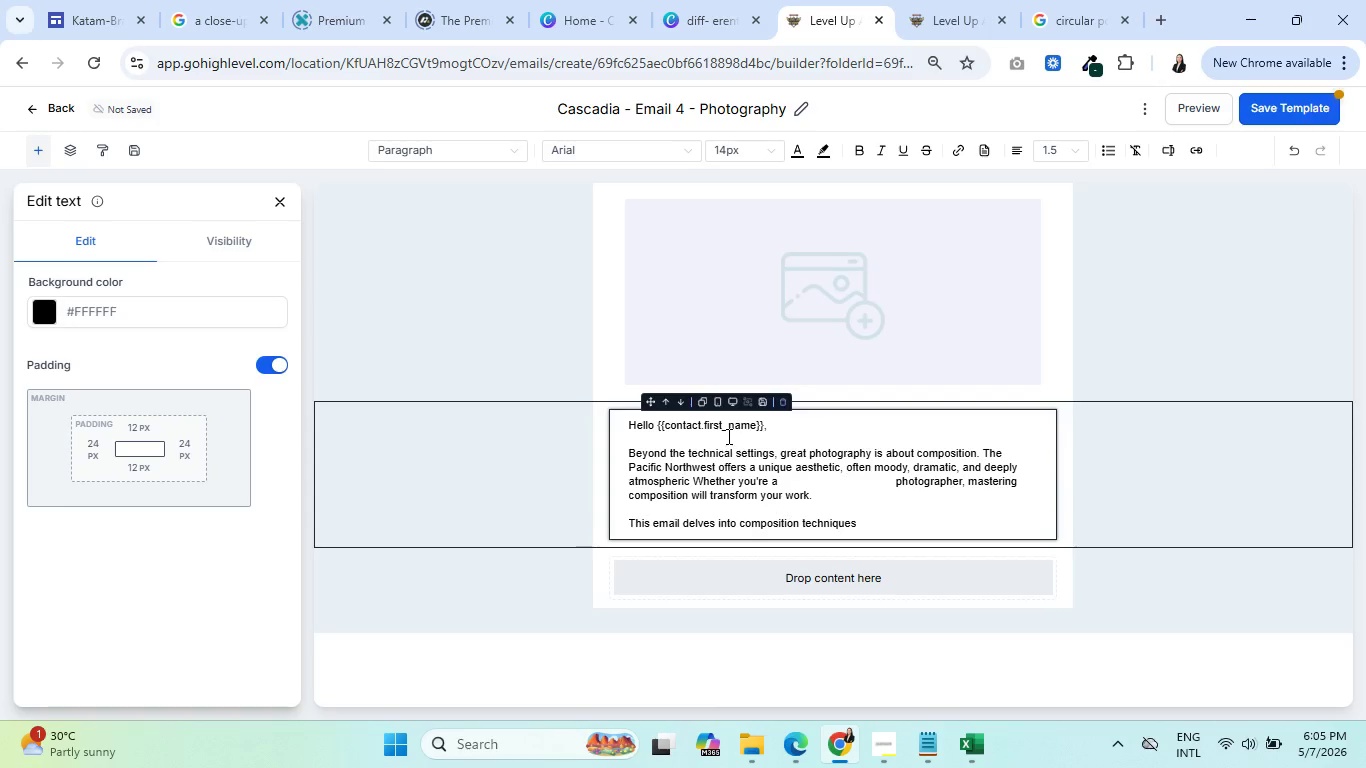 
key(VolumeUp)
 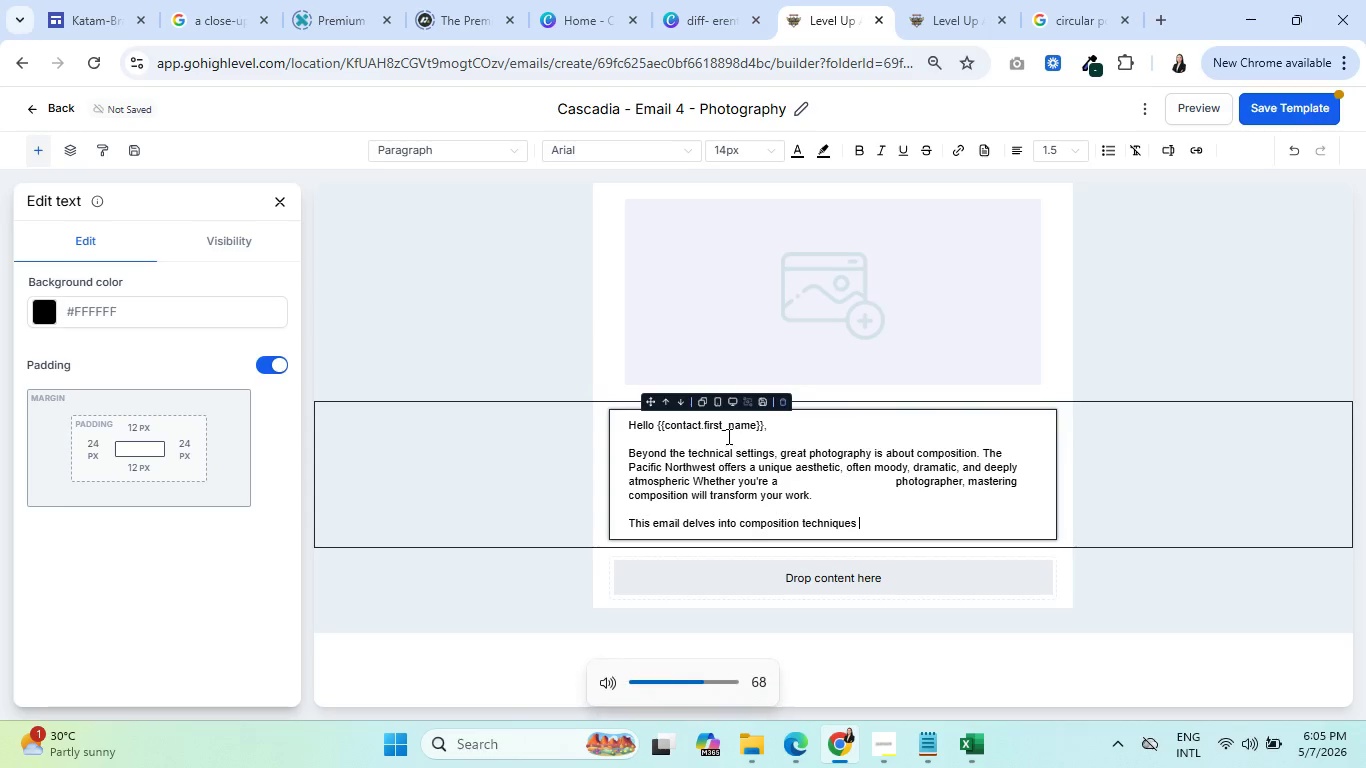 
key(VolumeUp)
 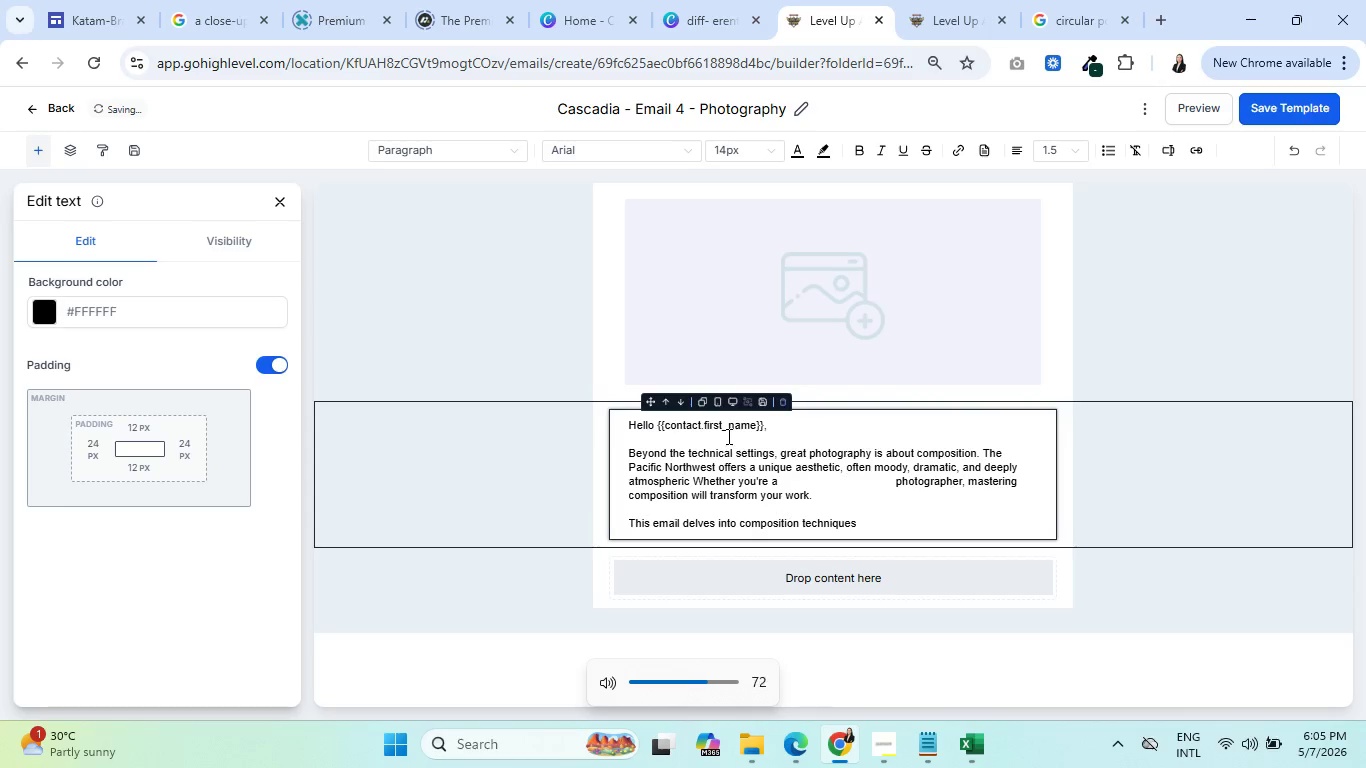 
key(VolumeUp)
 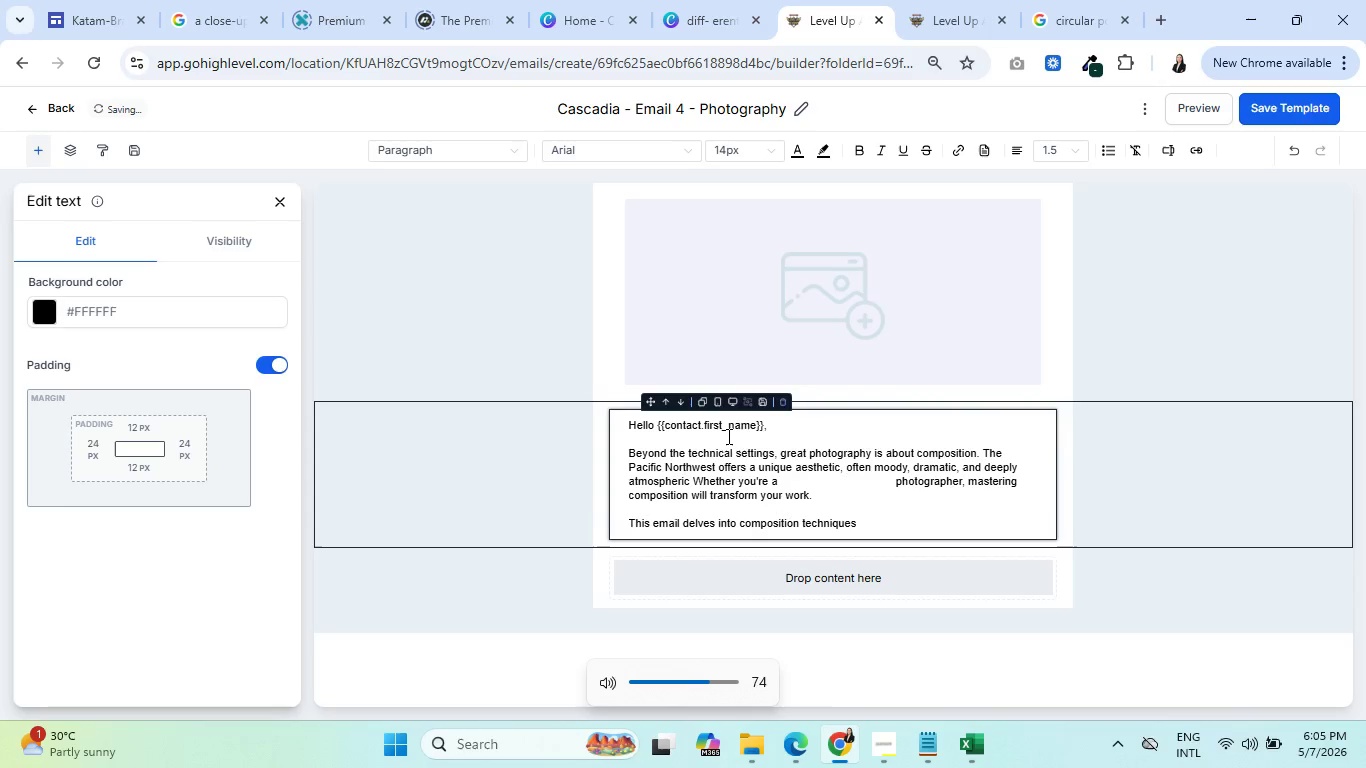 
key(VolumeUp)
 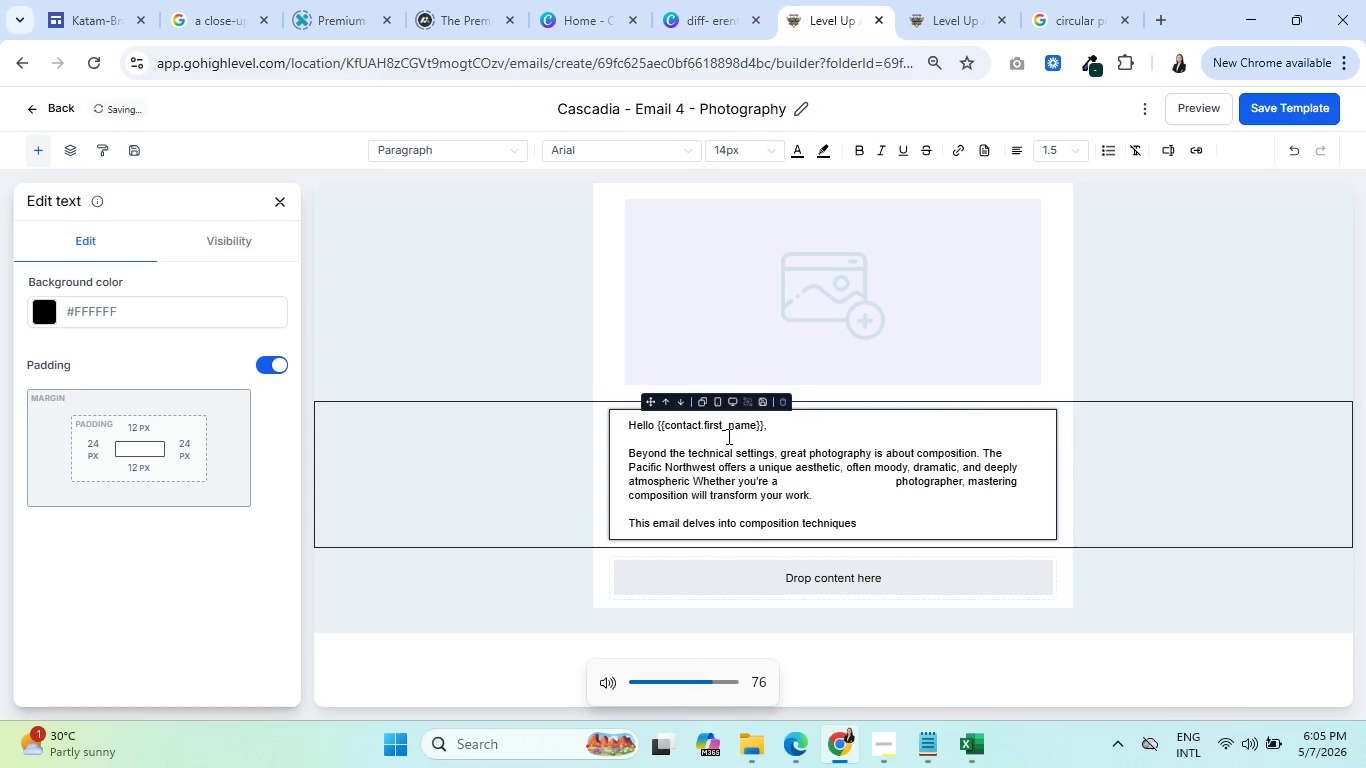 
key(VolumeUp)
 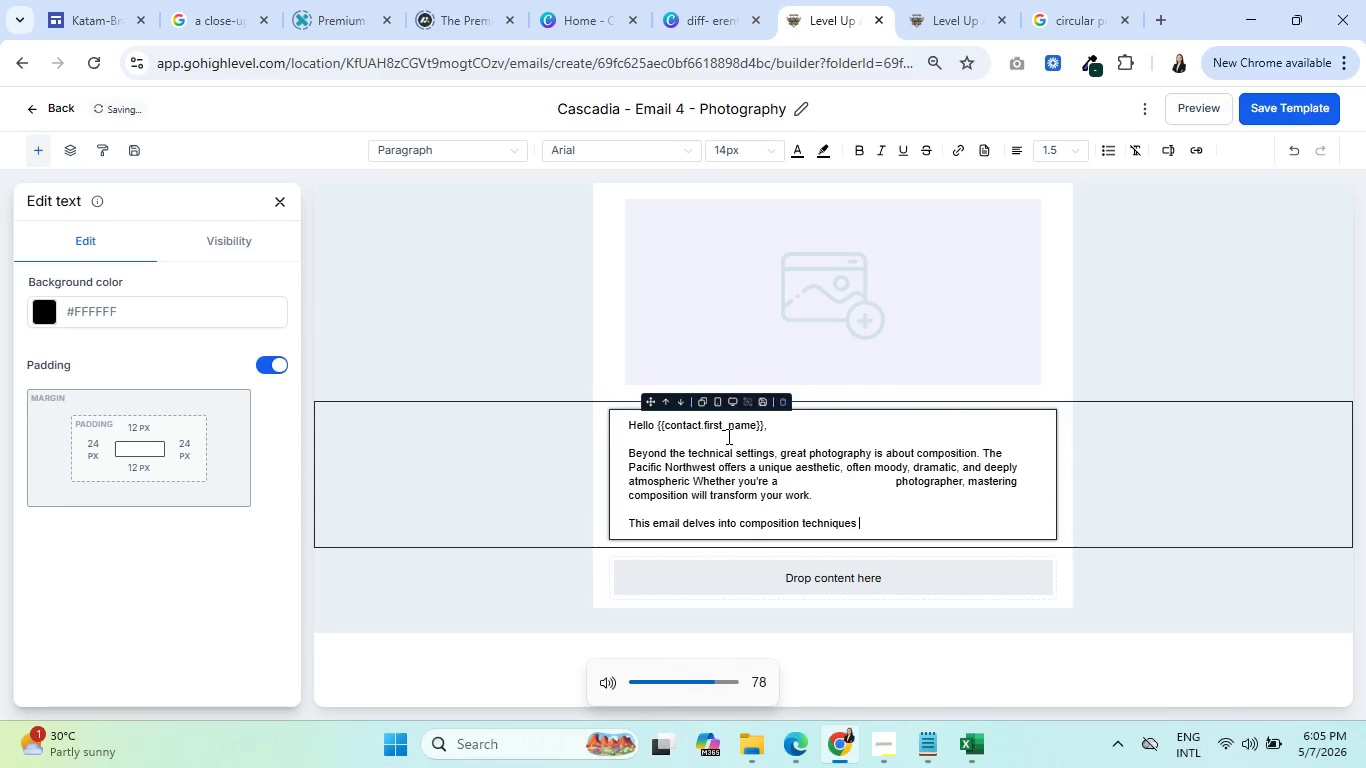 
key(VolumeUp)
 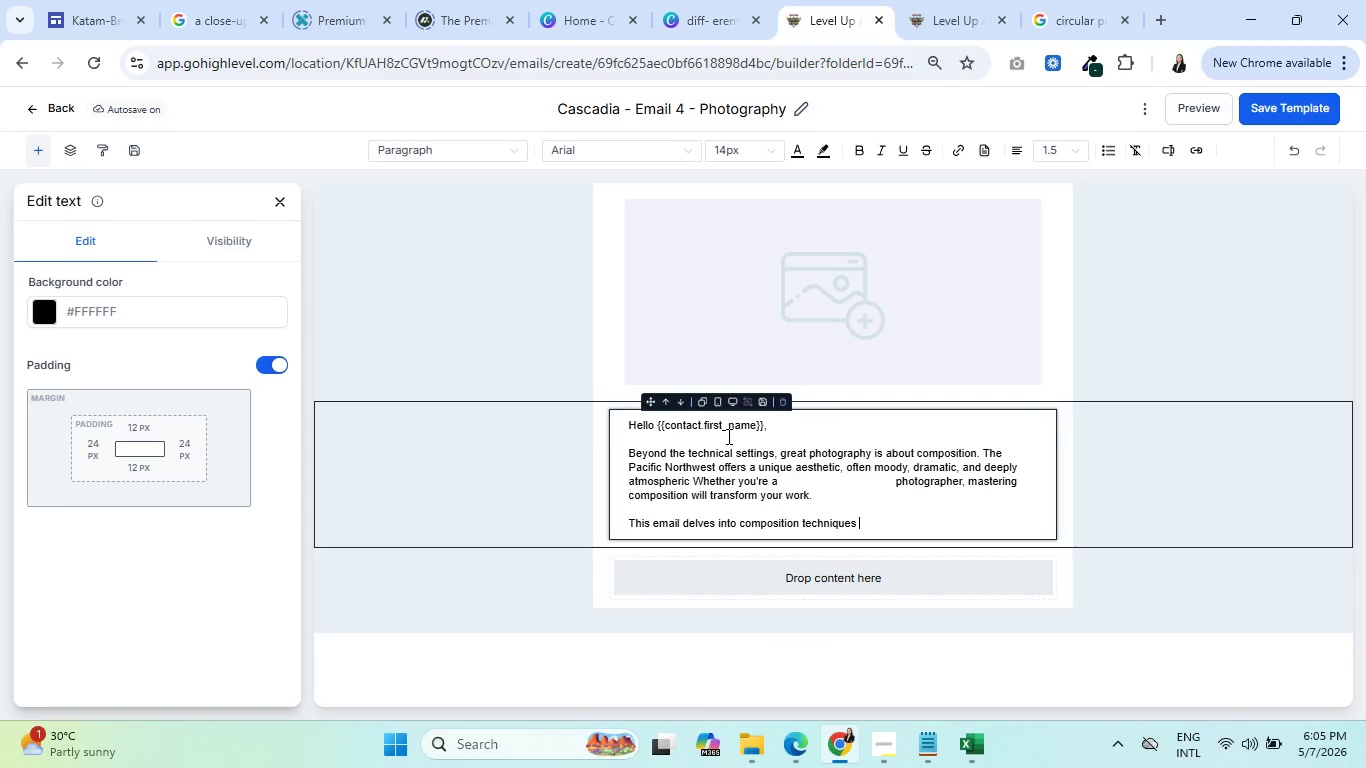 
wait(5.78)
 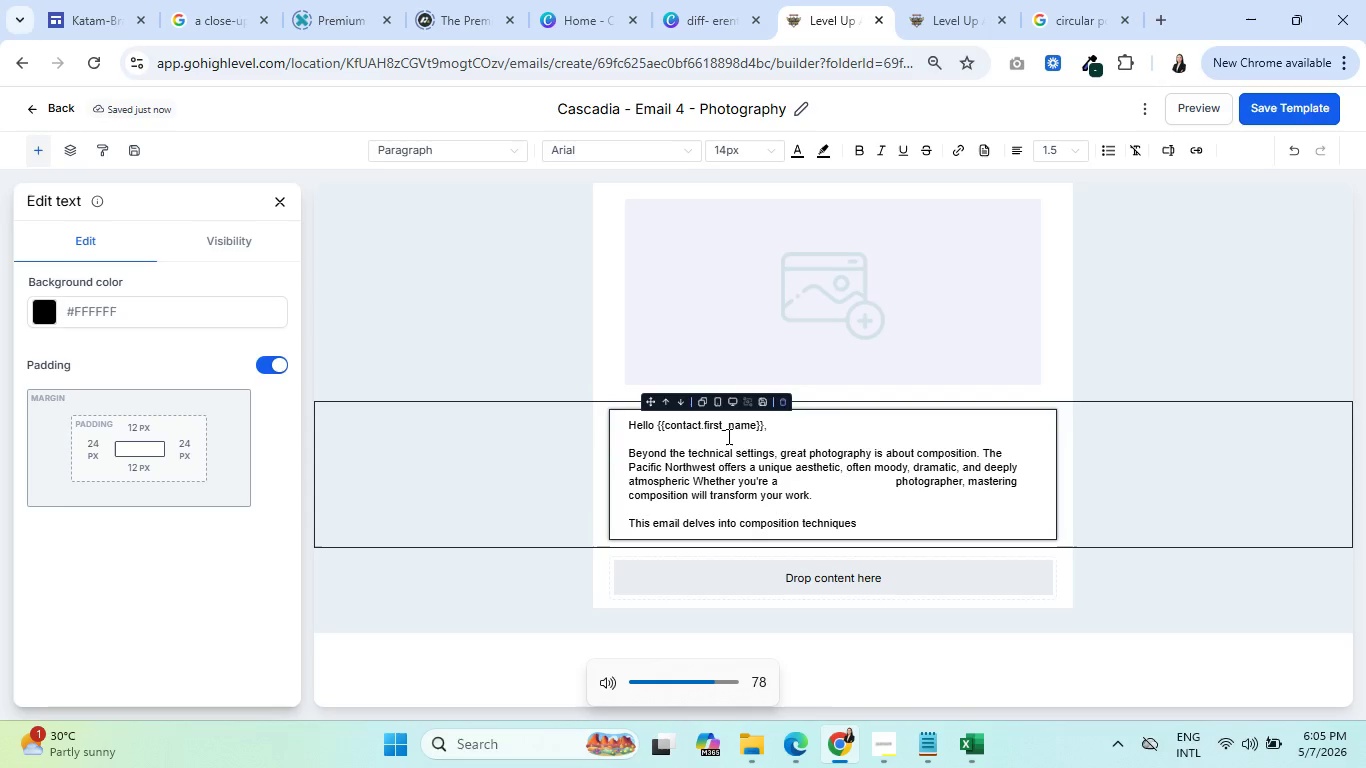 
type(specifically )
 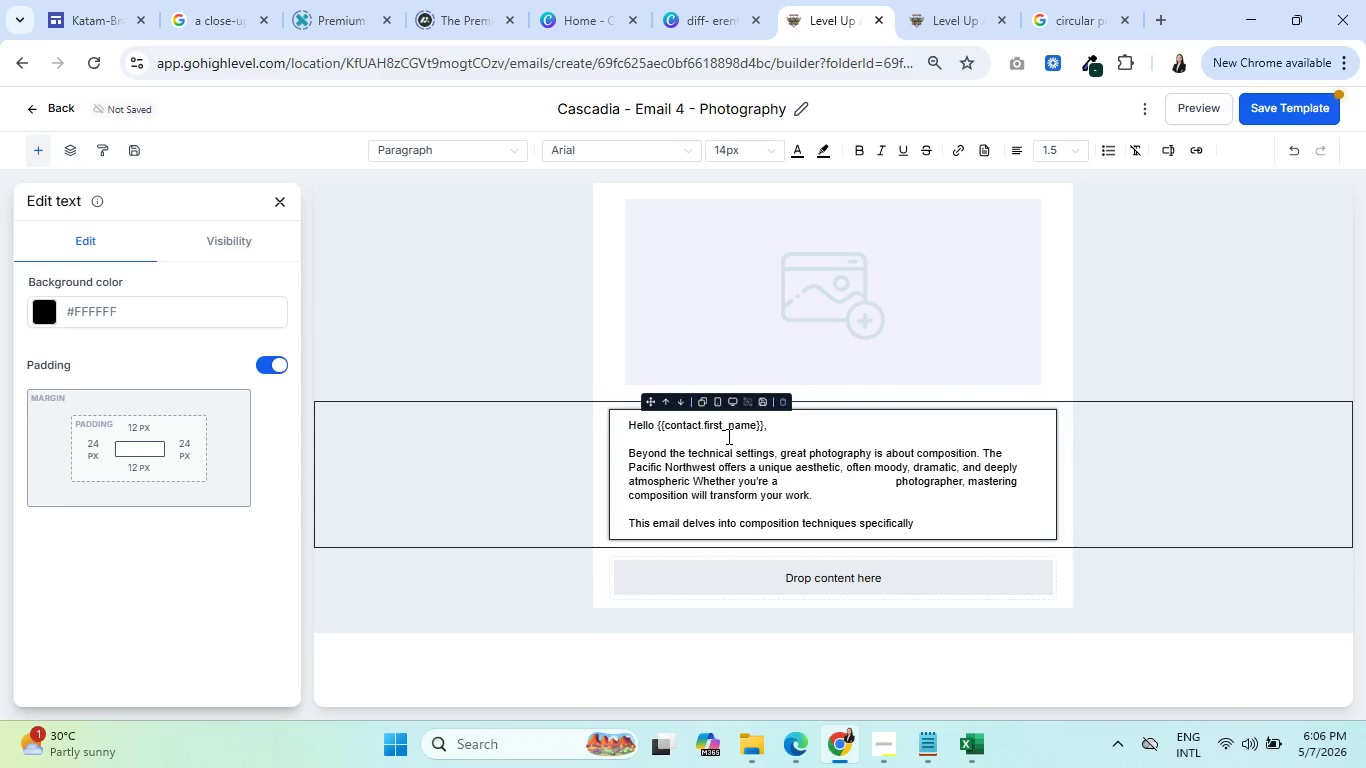 
type(tailored )
 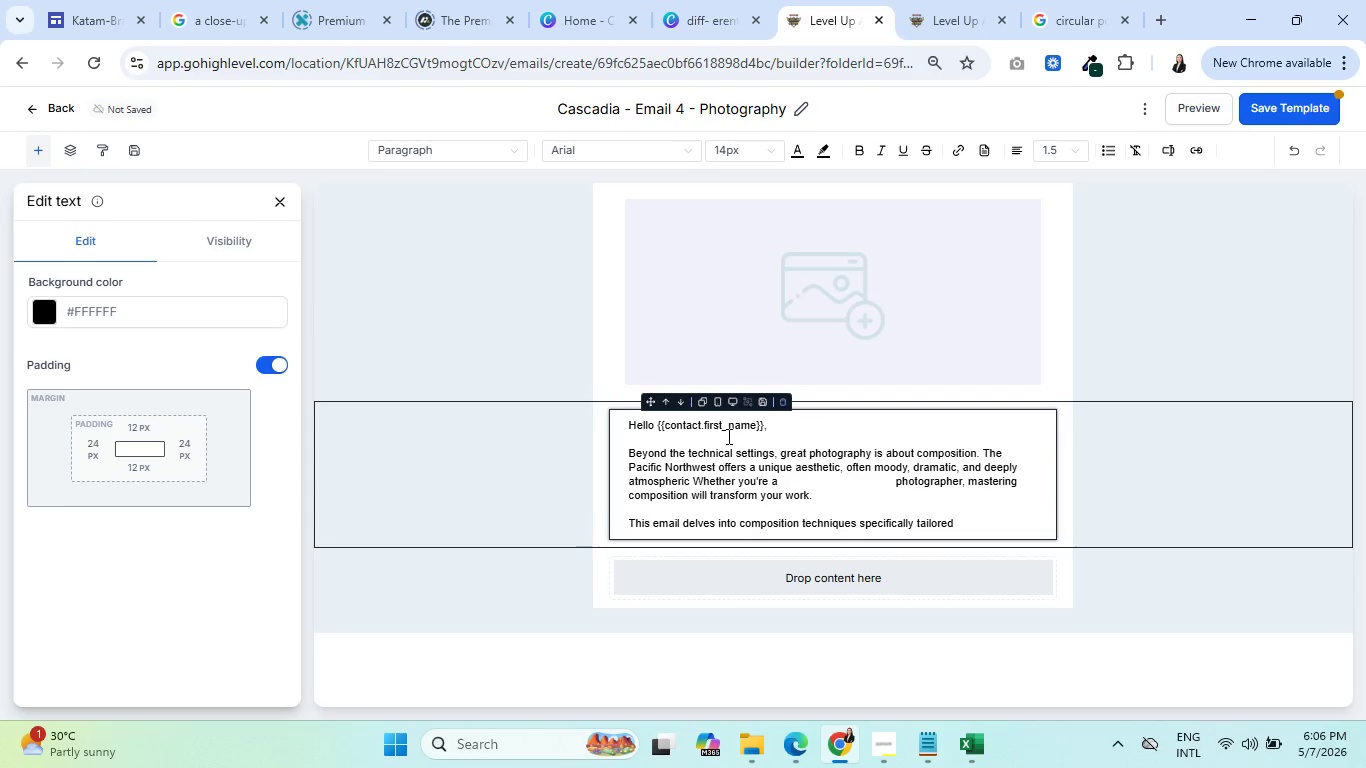 
type(for the PNW landscape )
key(Backspace)
type(. We'll )
 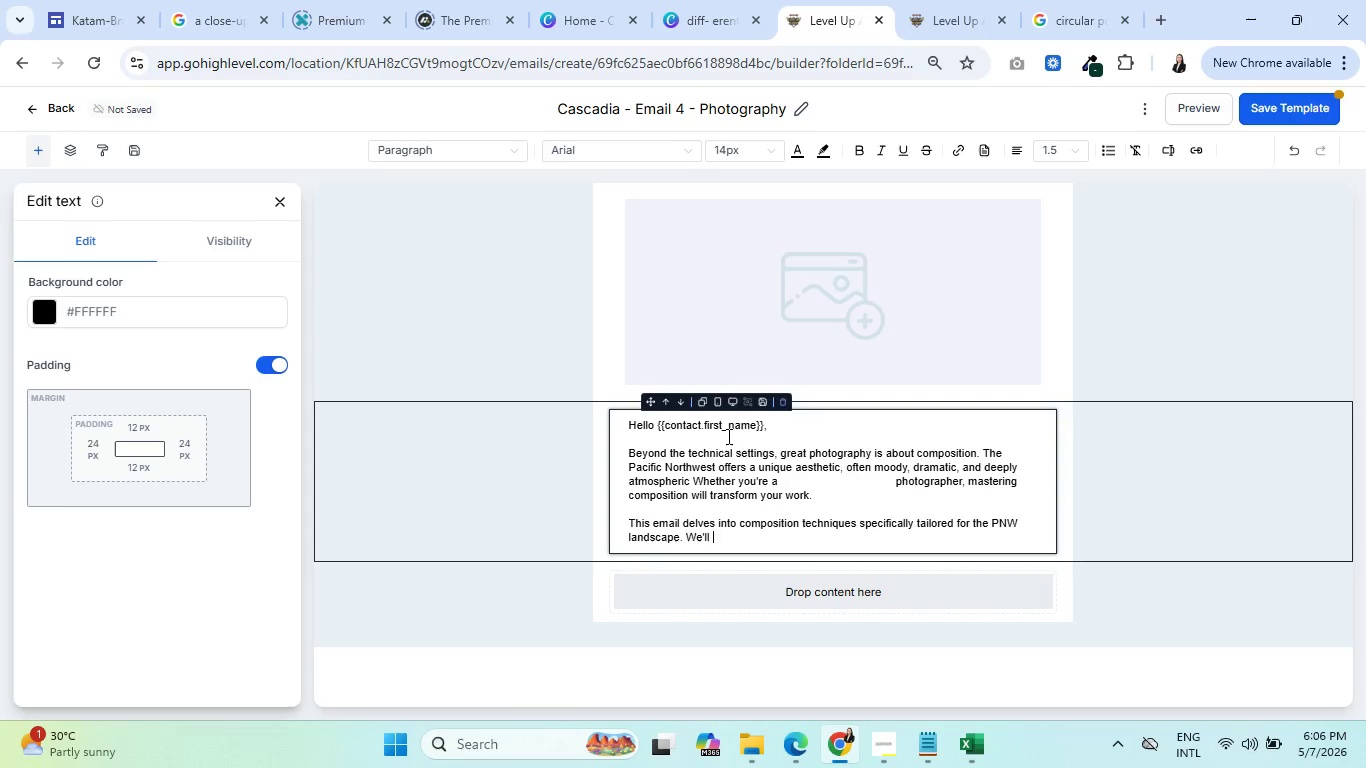 
type(explore )
 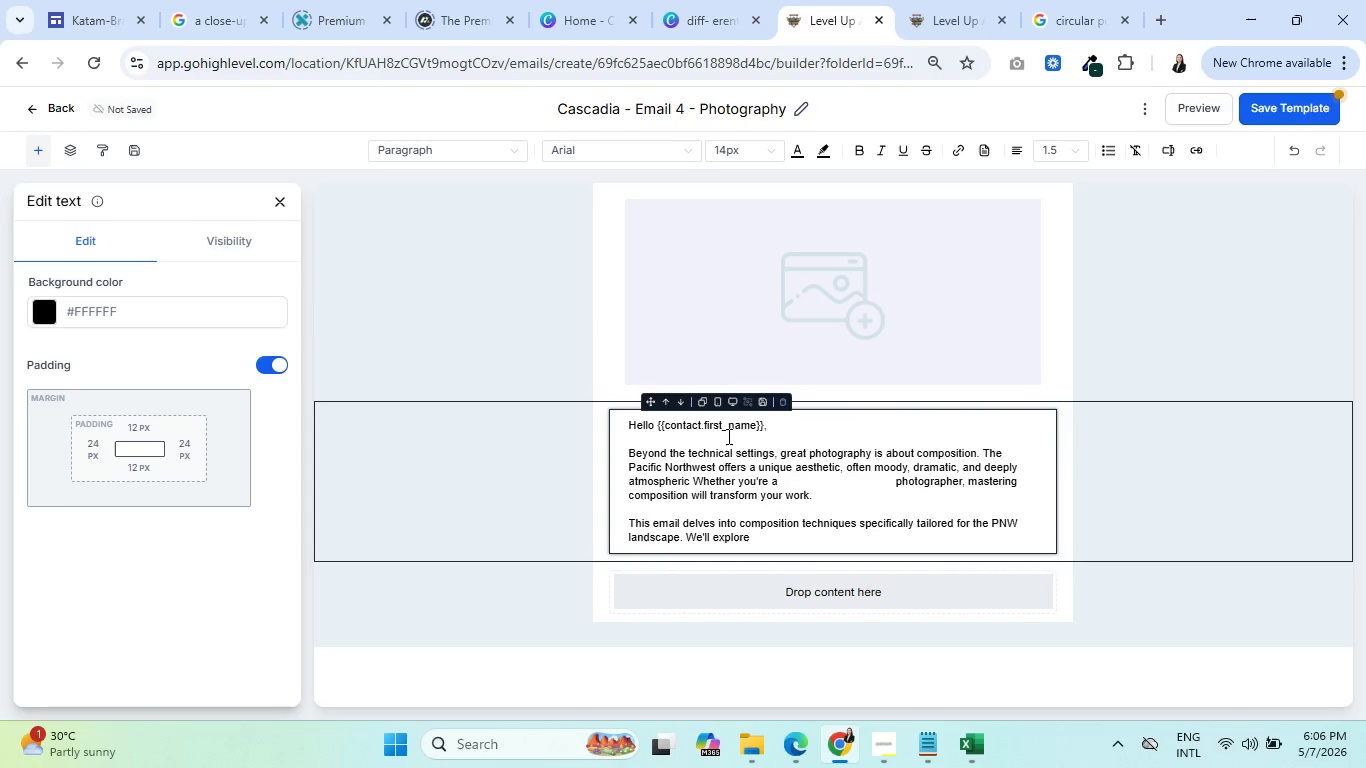 
type(leading )
 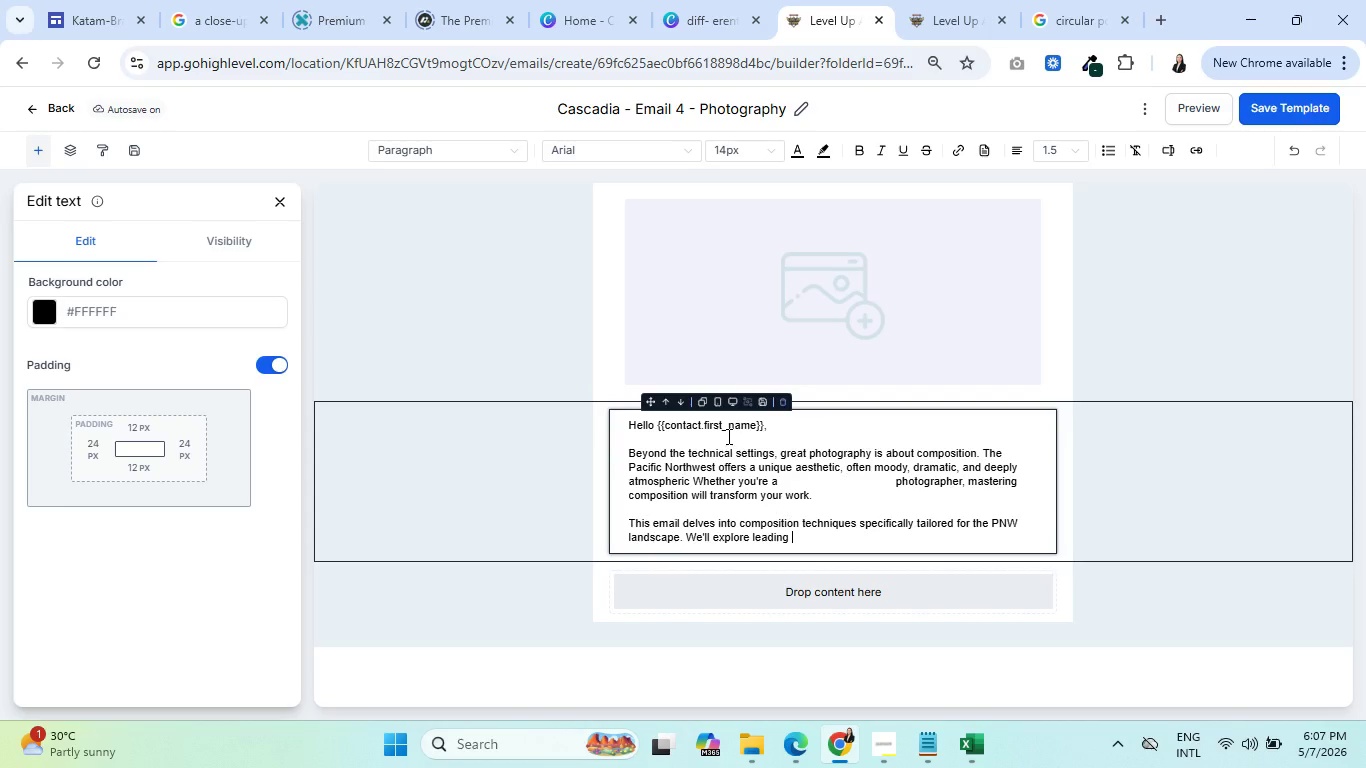 
wait(37.01)
 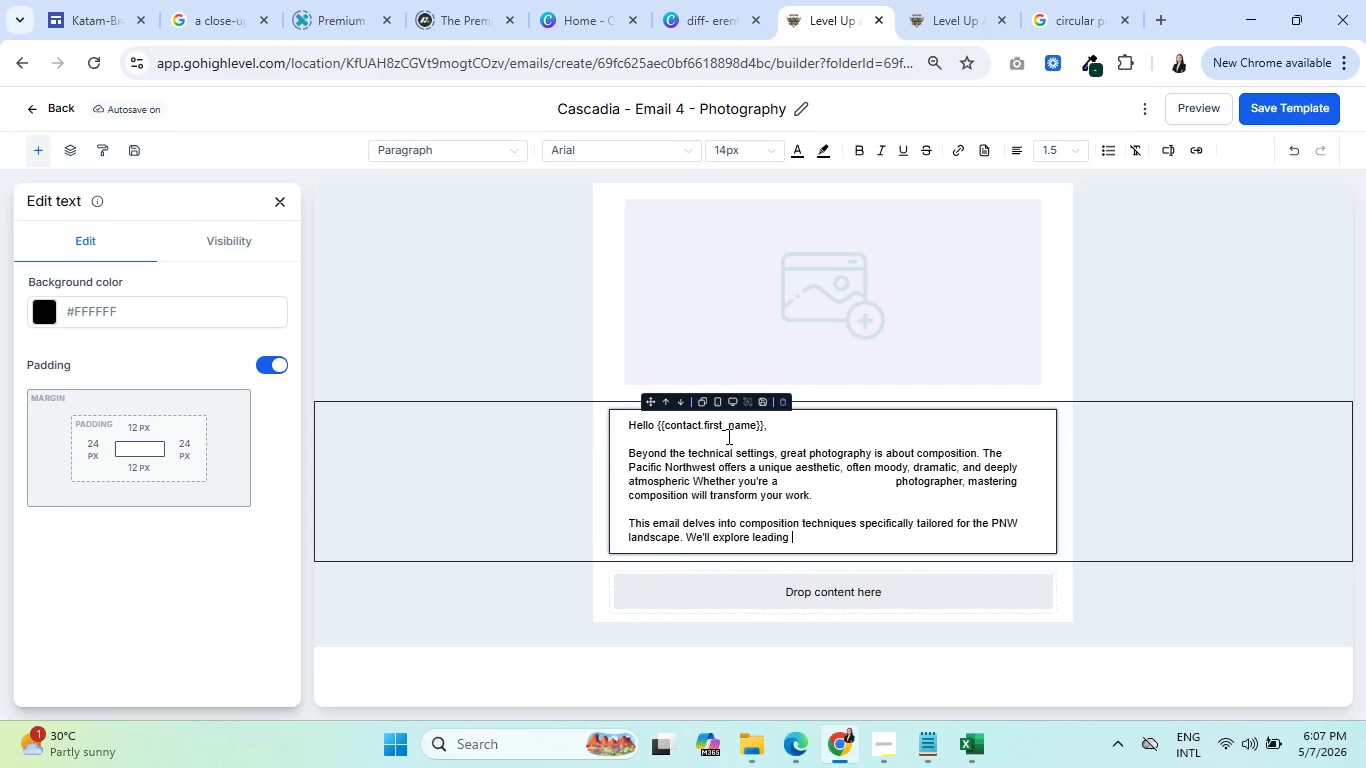 
key(G)
 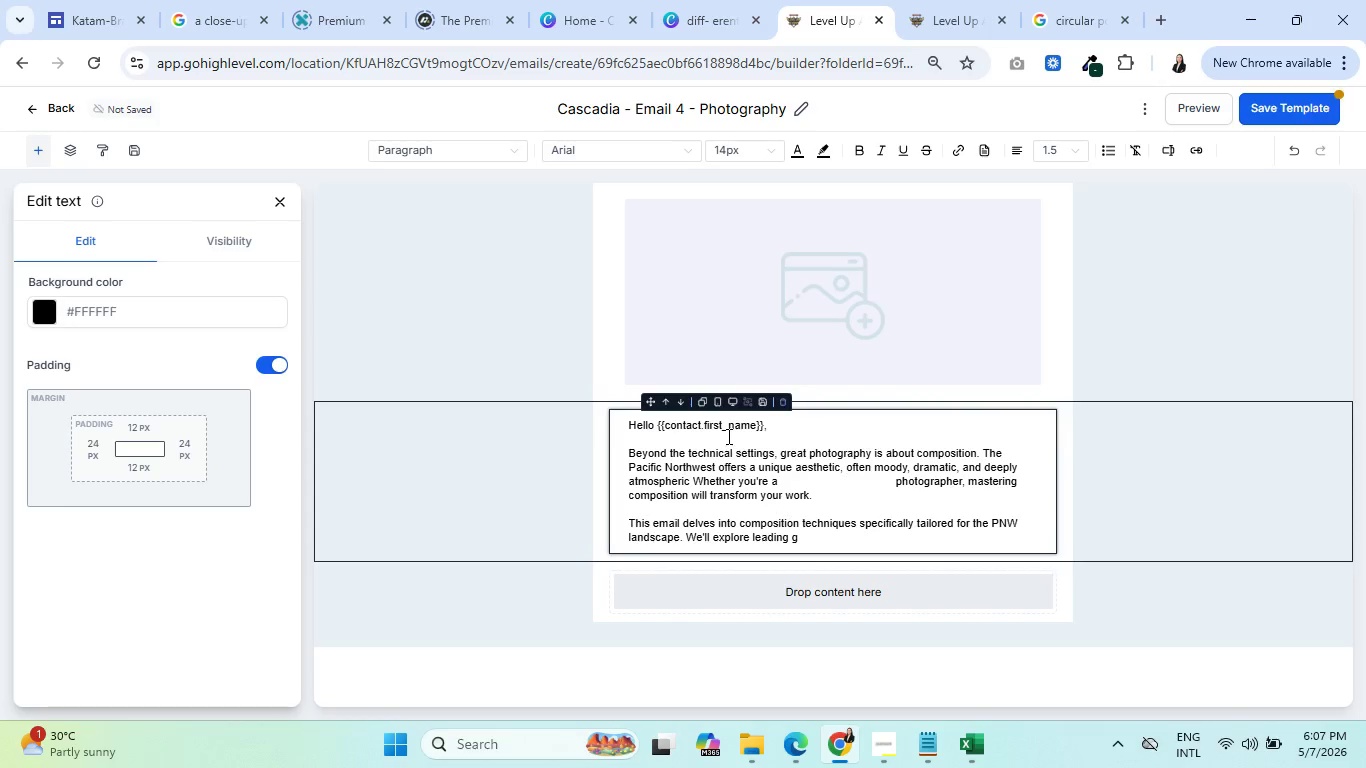 
key(Backspace)
 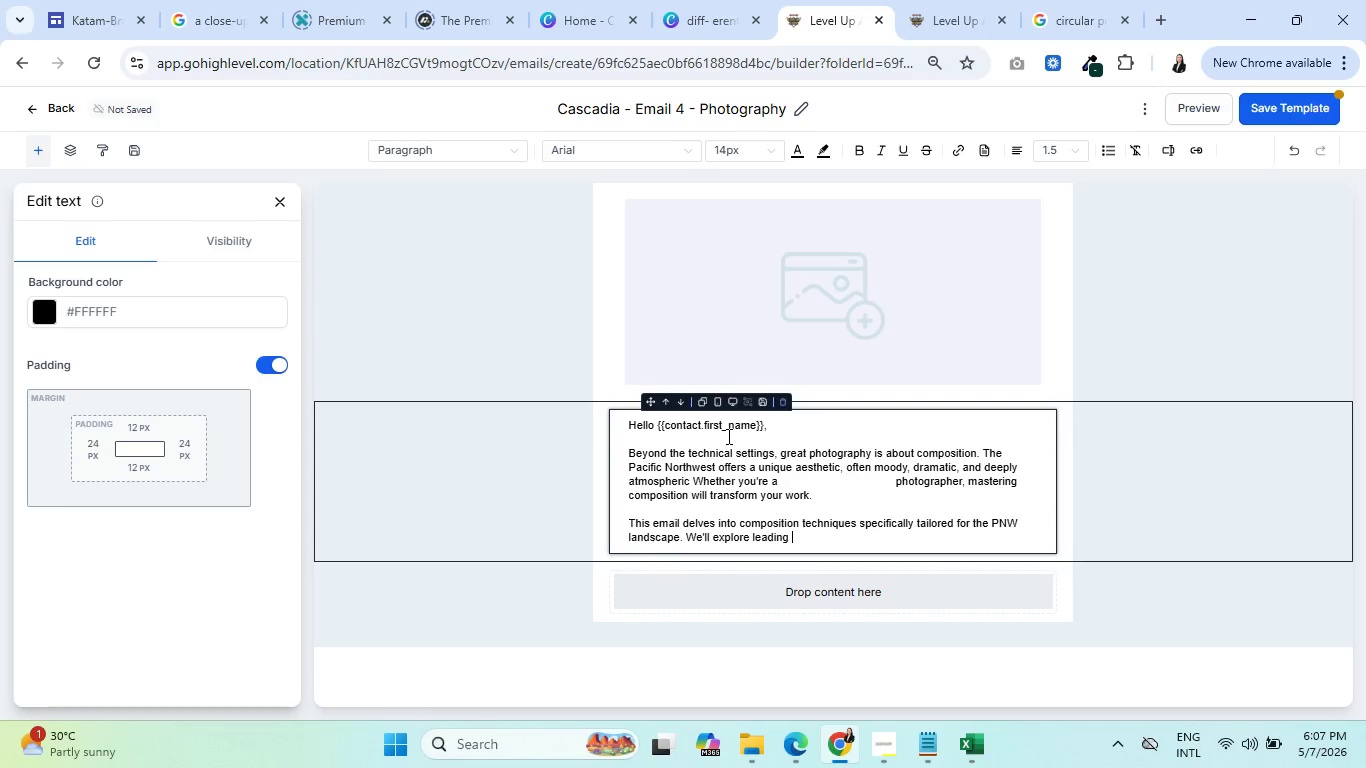 
wait(7.94)
 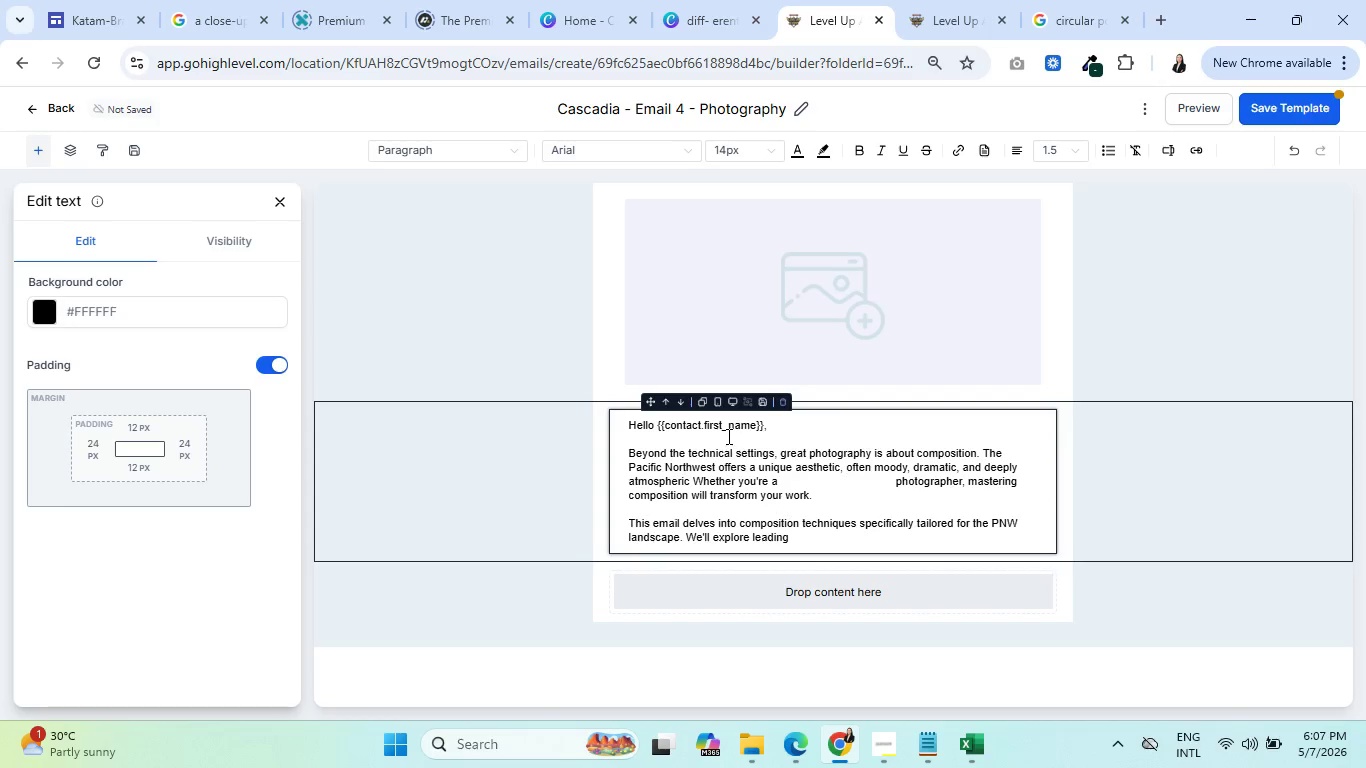 
key(Equal)
 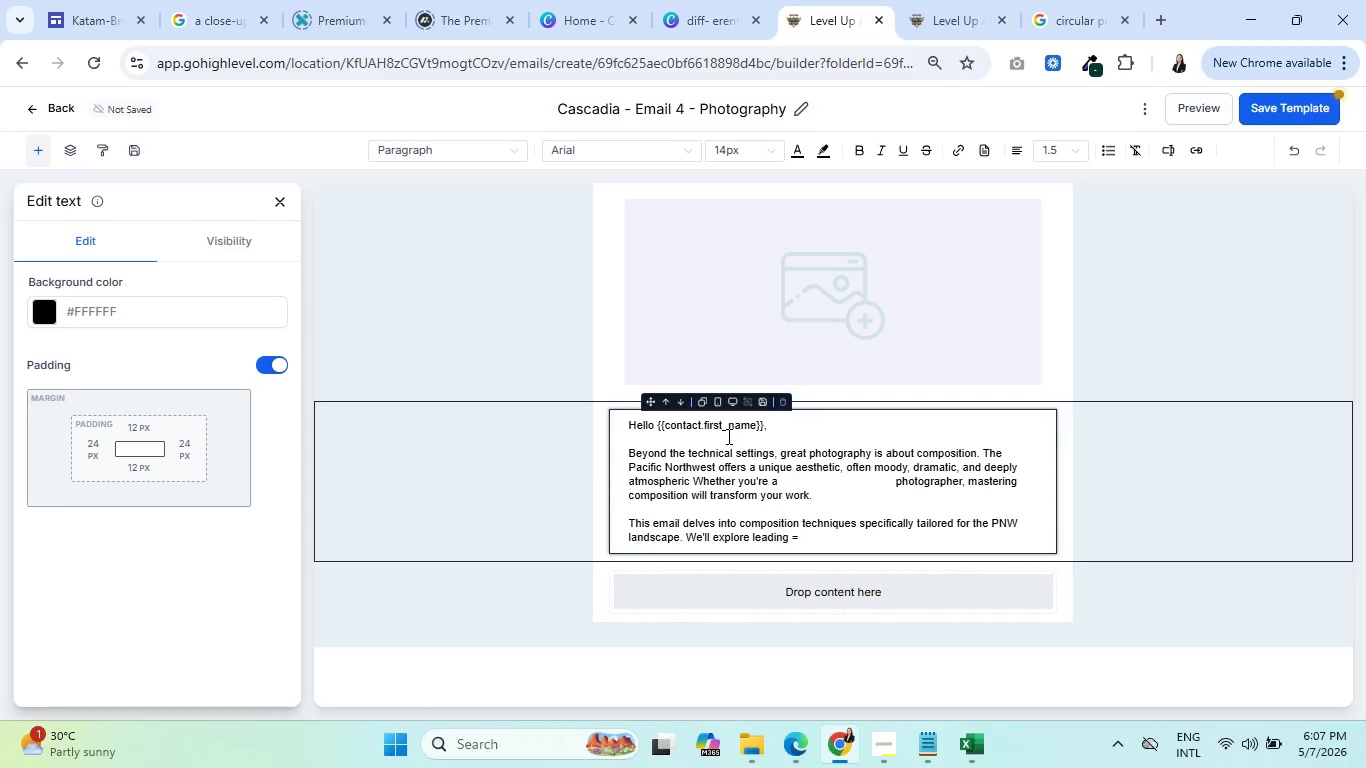 
key(Backspace)
 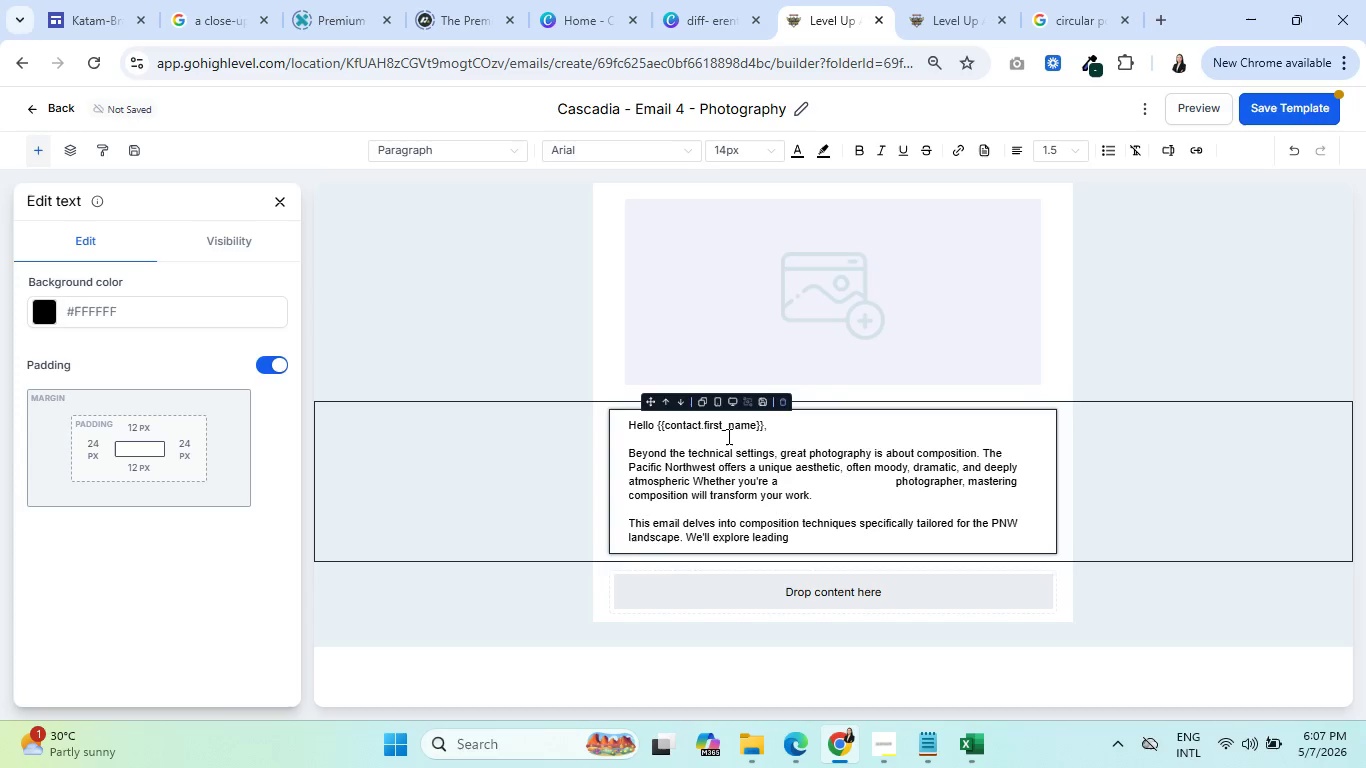 
key(Backspace)
 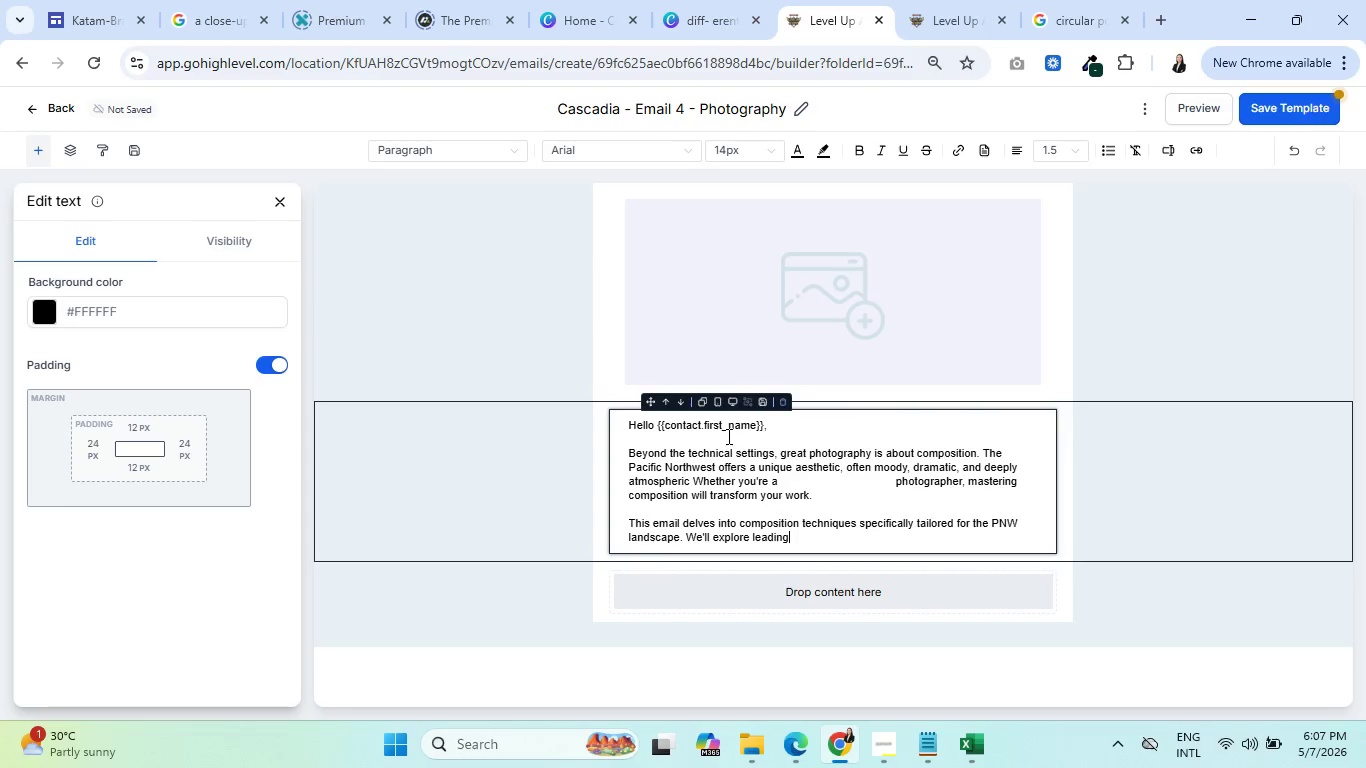 
key(Comma)
 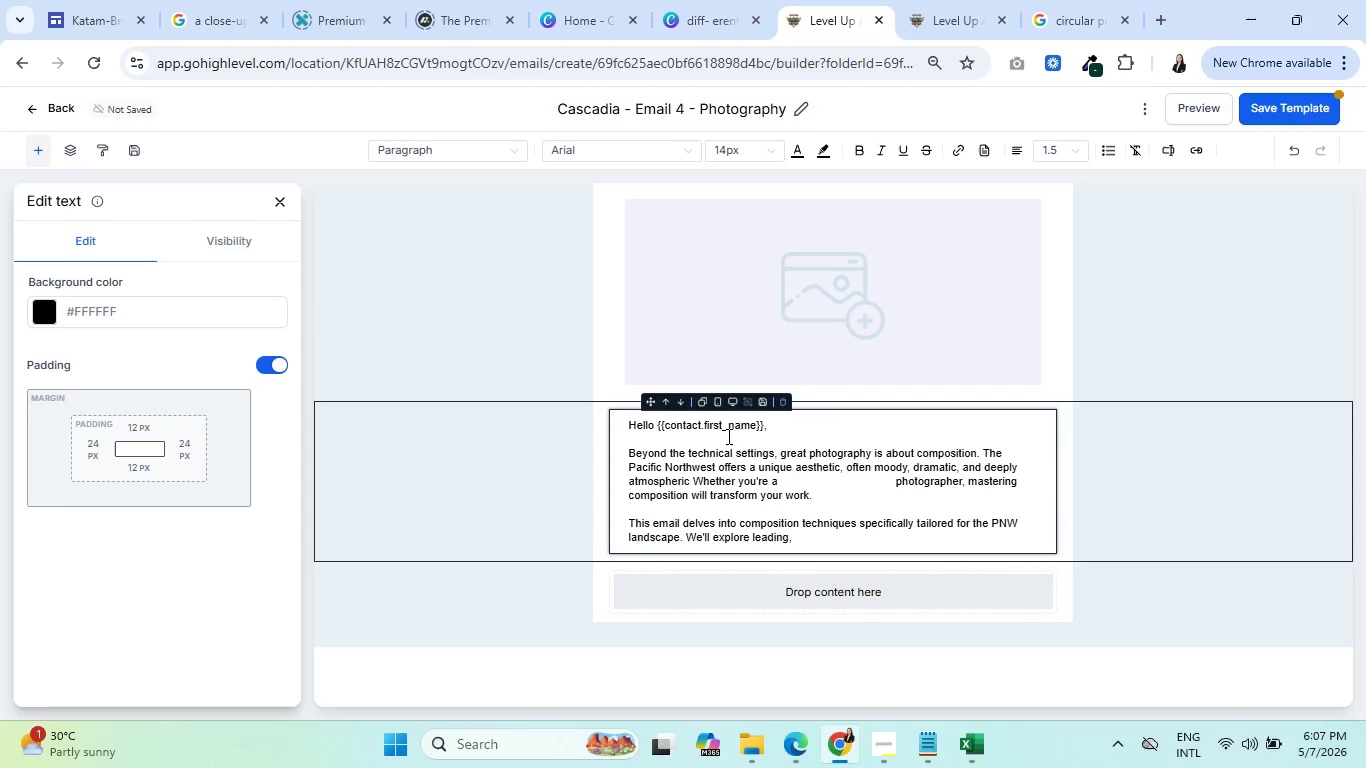 
key(Space)
 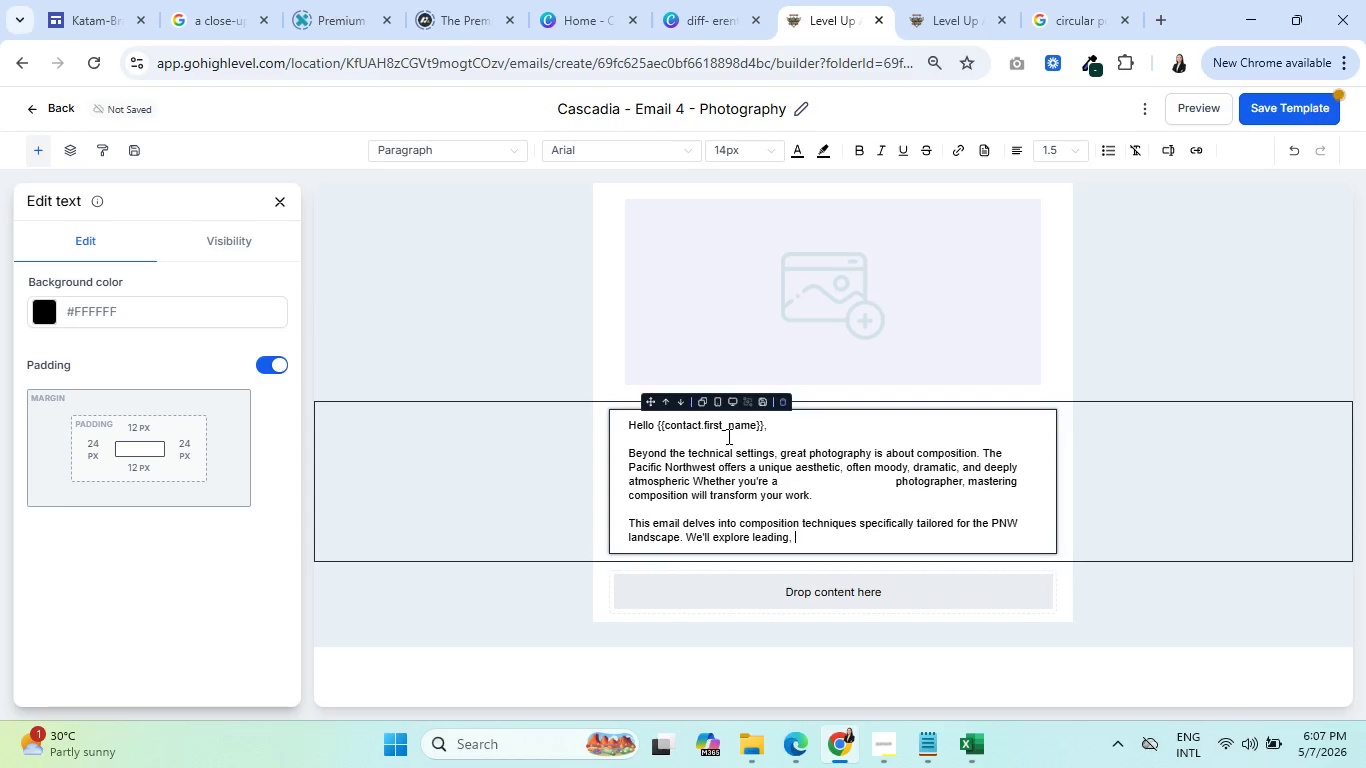 
wait(6.17)
 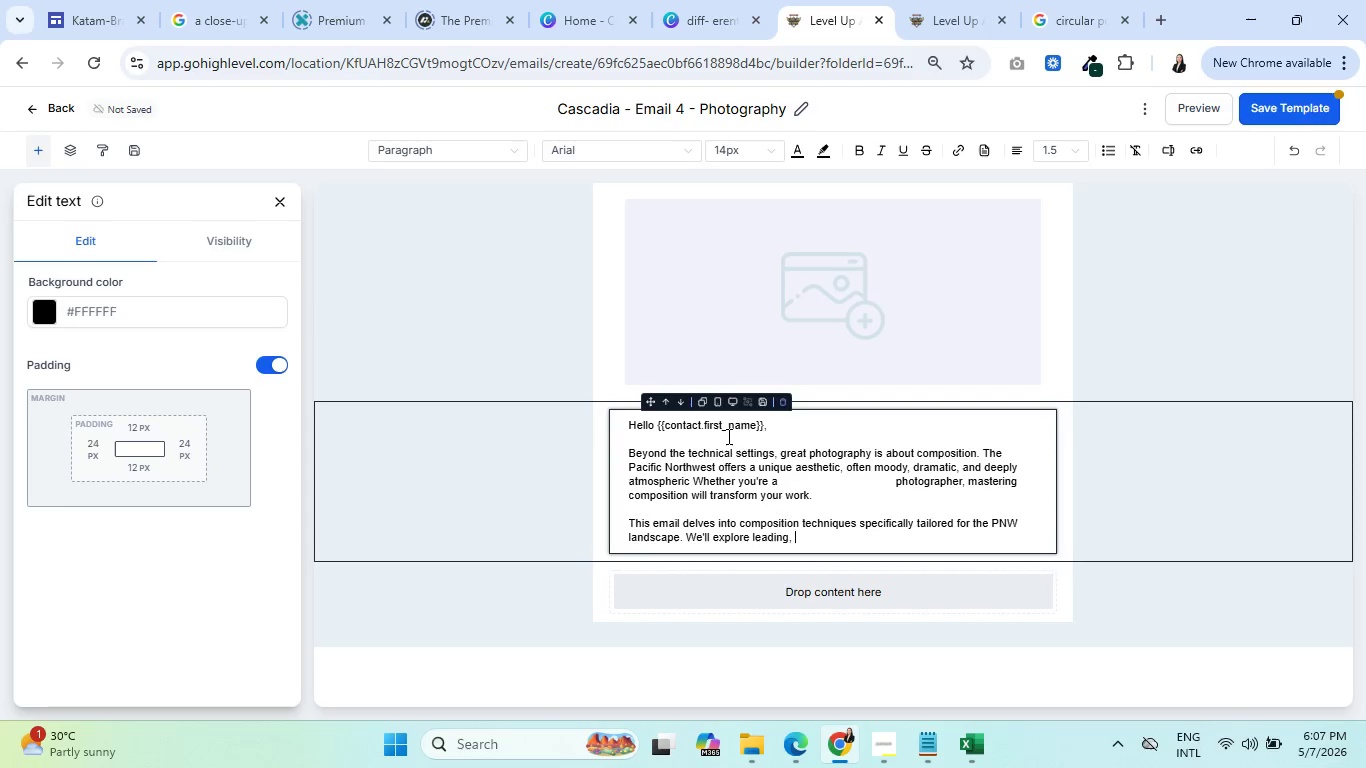 
type(the rule )
 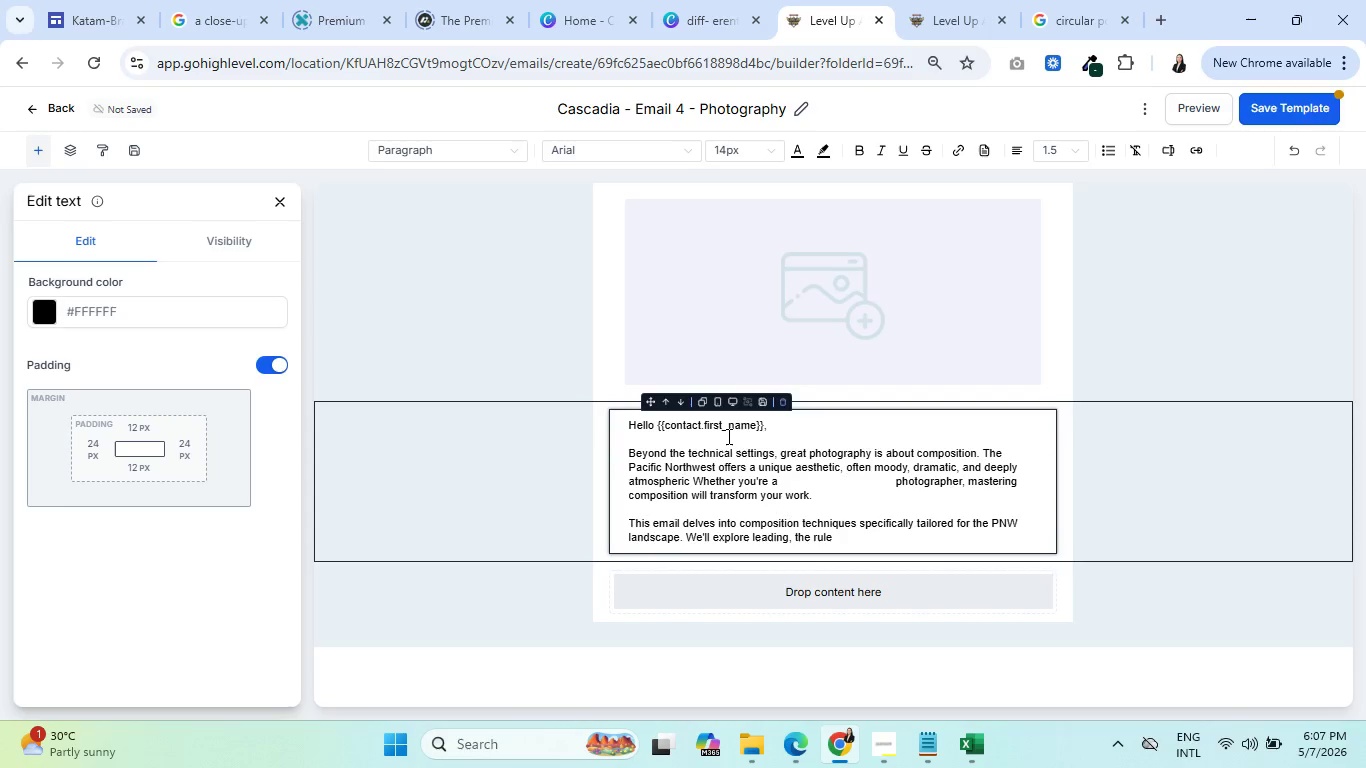 
wait(5.31)
 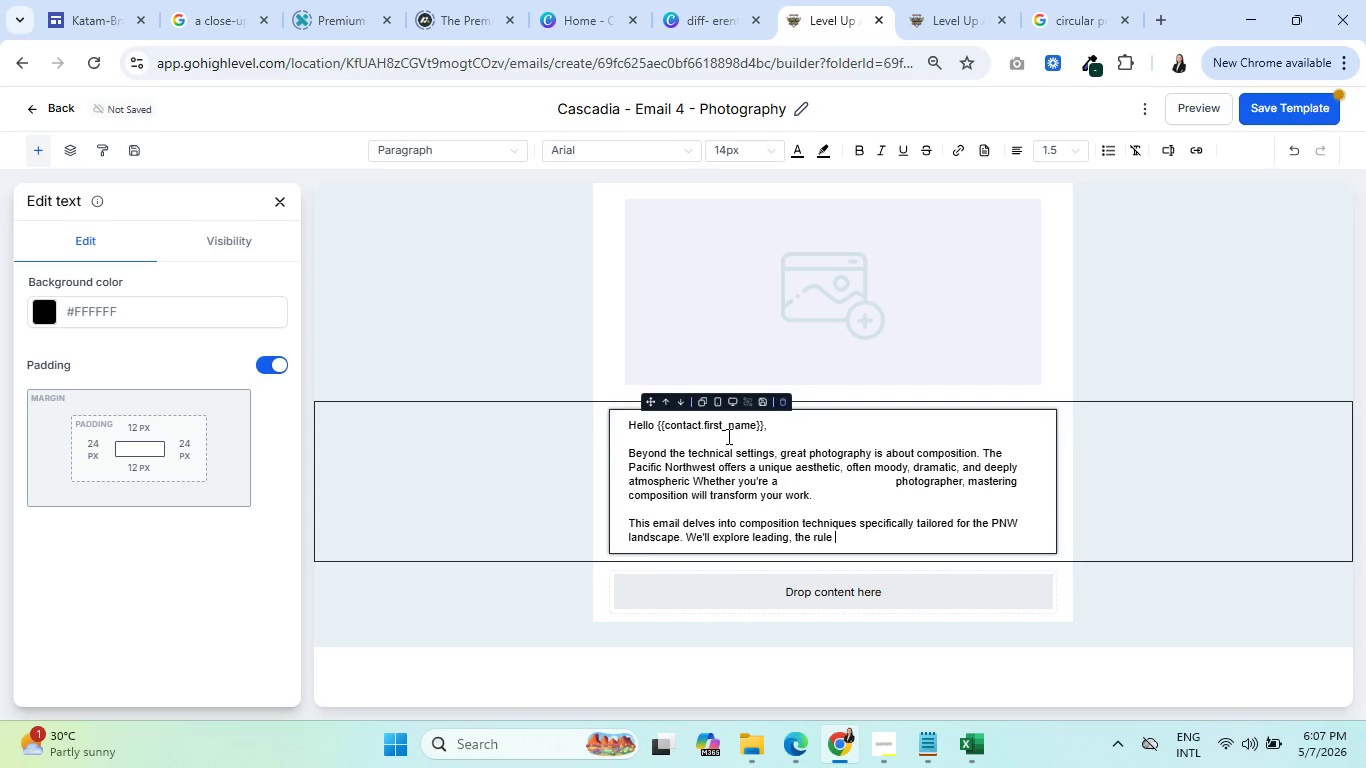 
type(of thirds)
 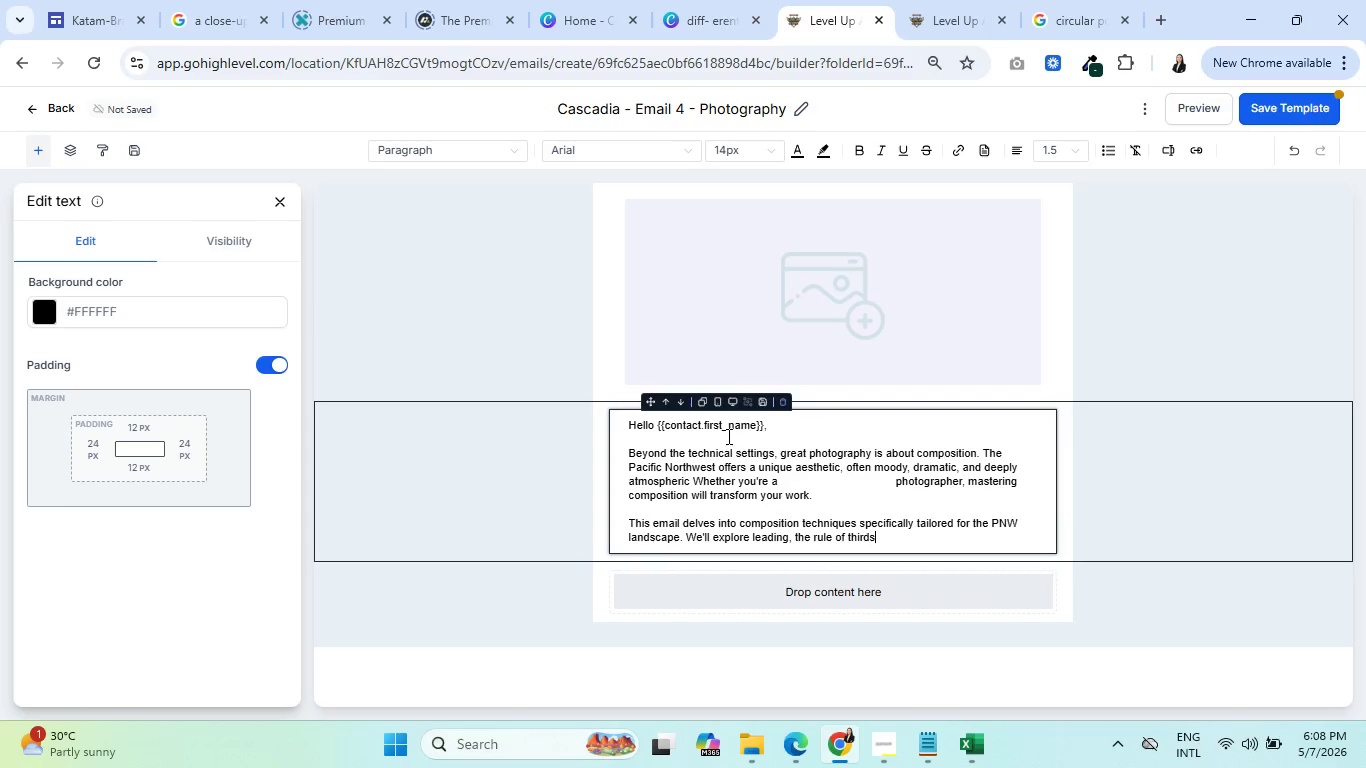 
key(Space)
 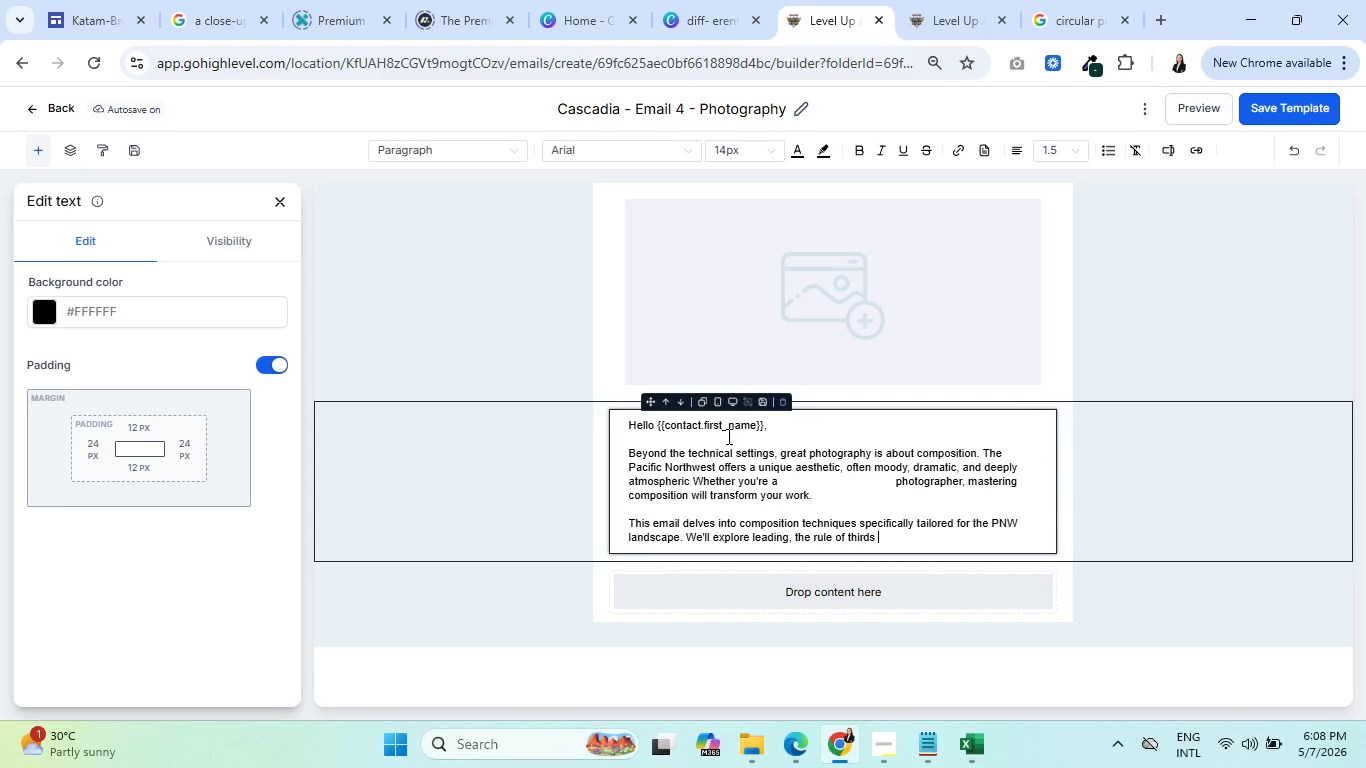 
wait(17.7)
 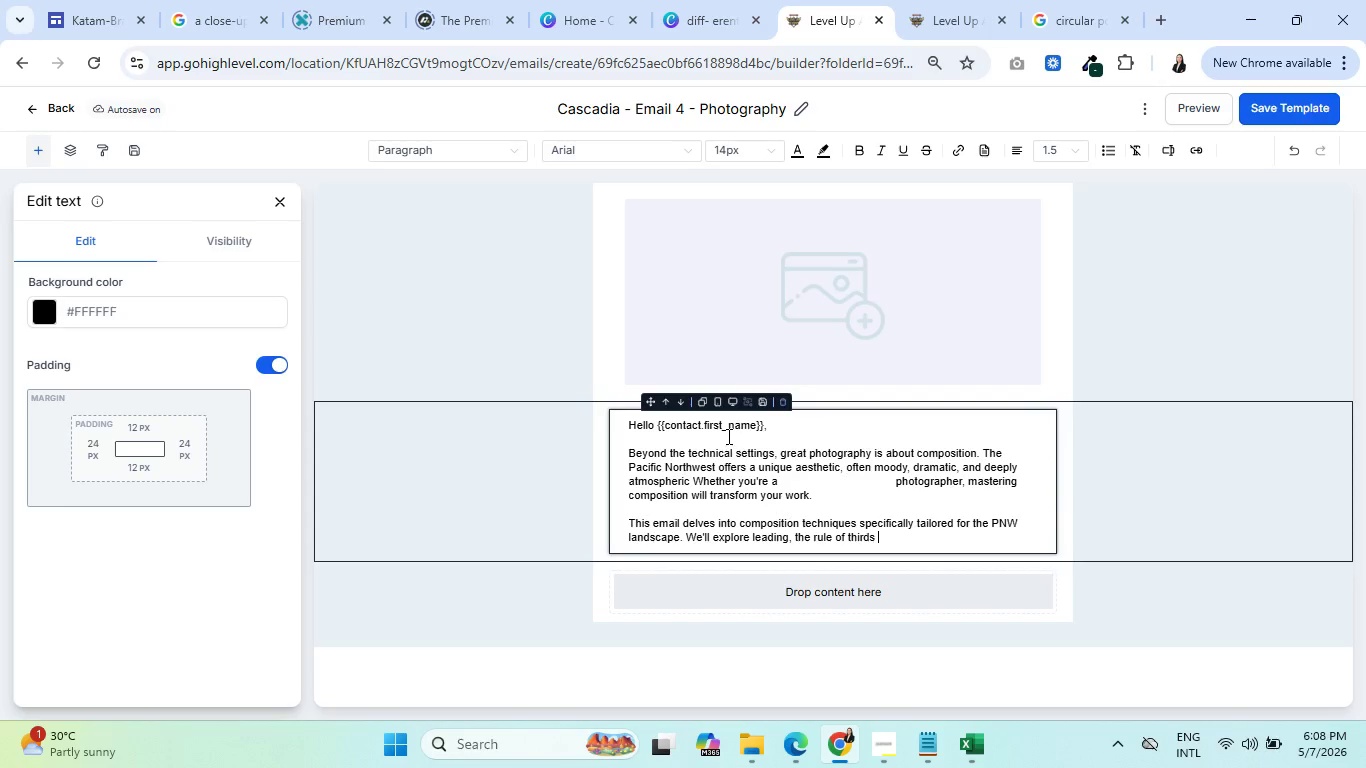 
key(Backspace)
 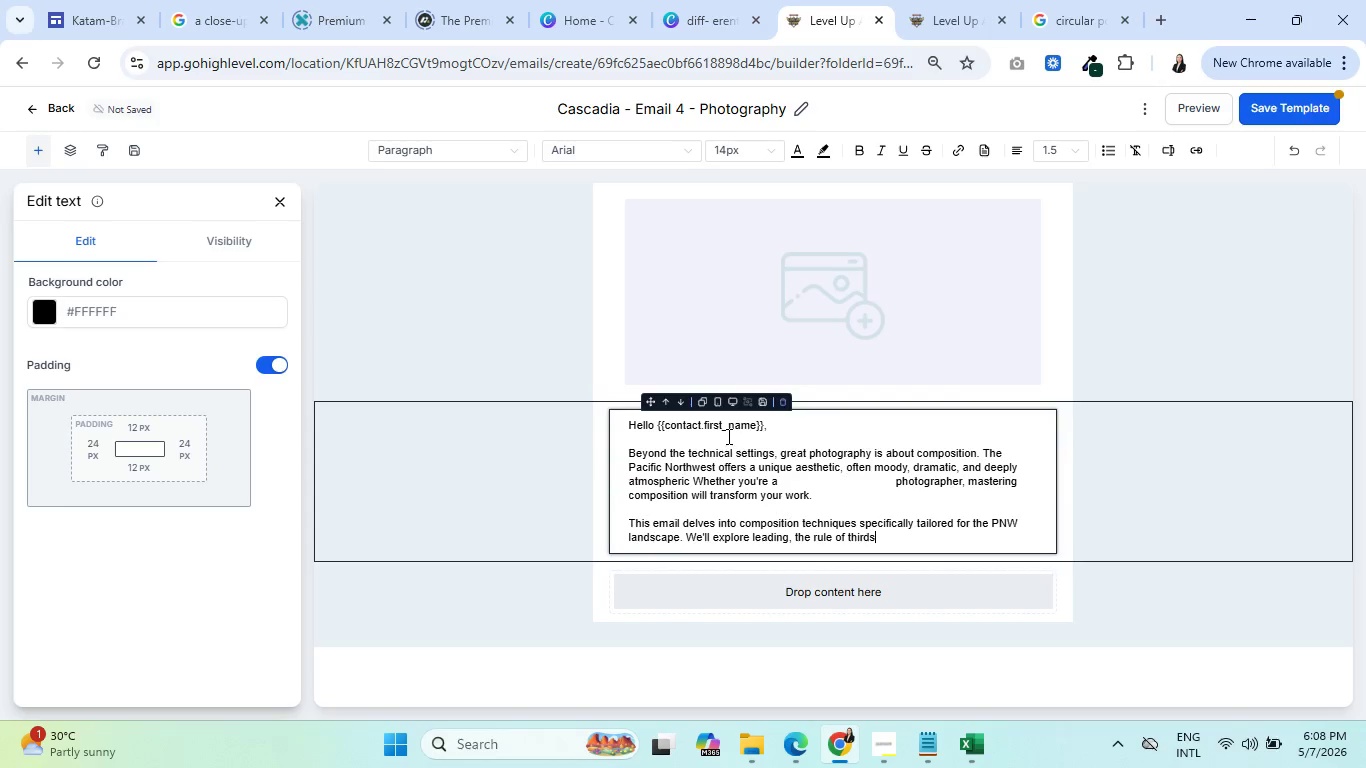 
key(Comma)
 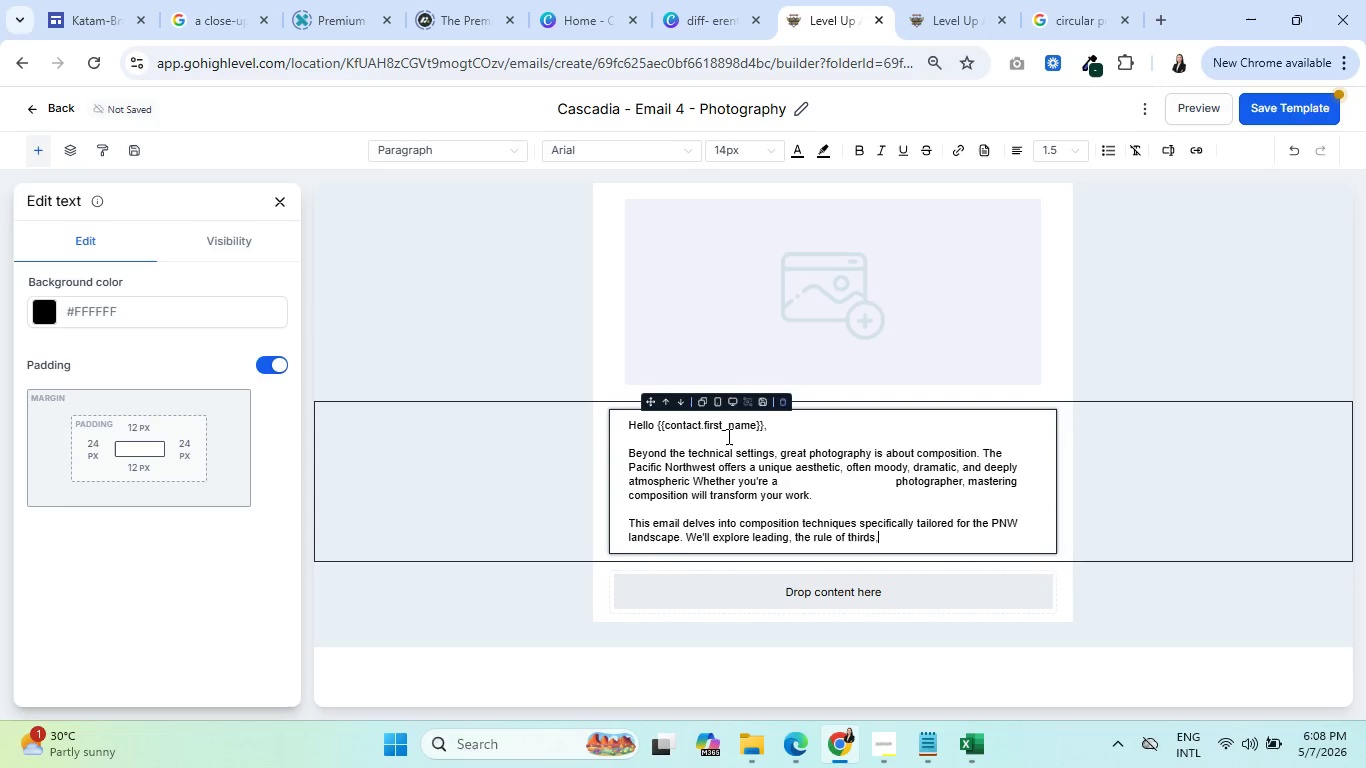 
key(Space)
 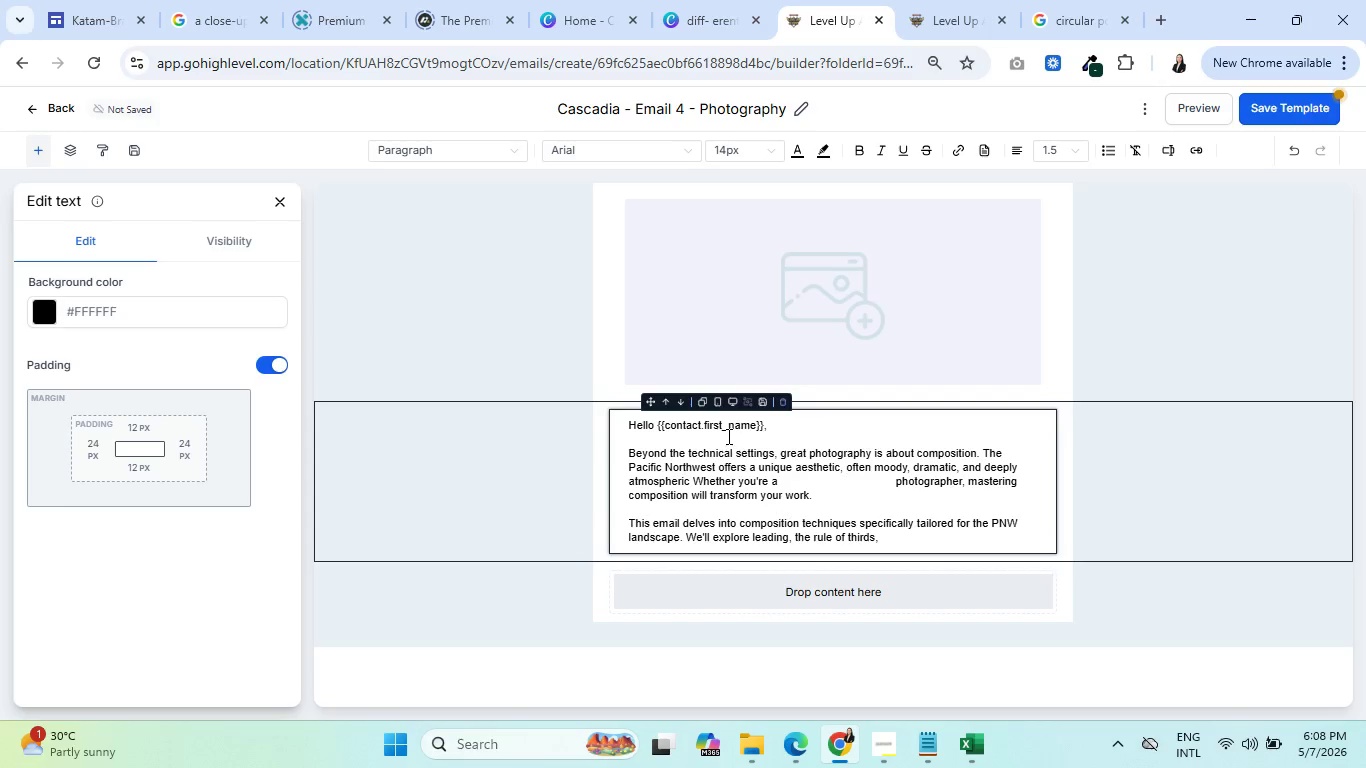 
type(and )
 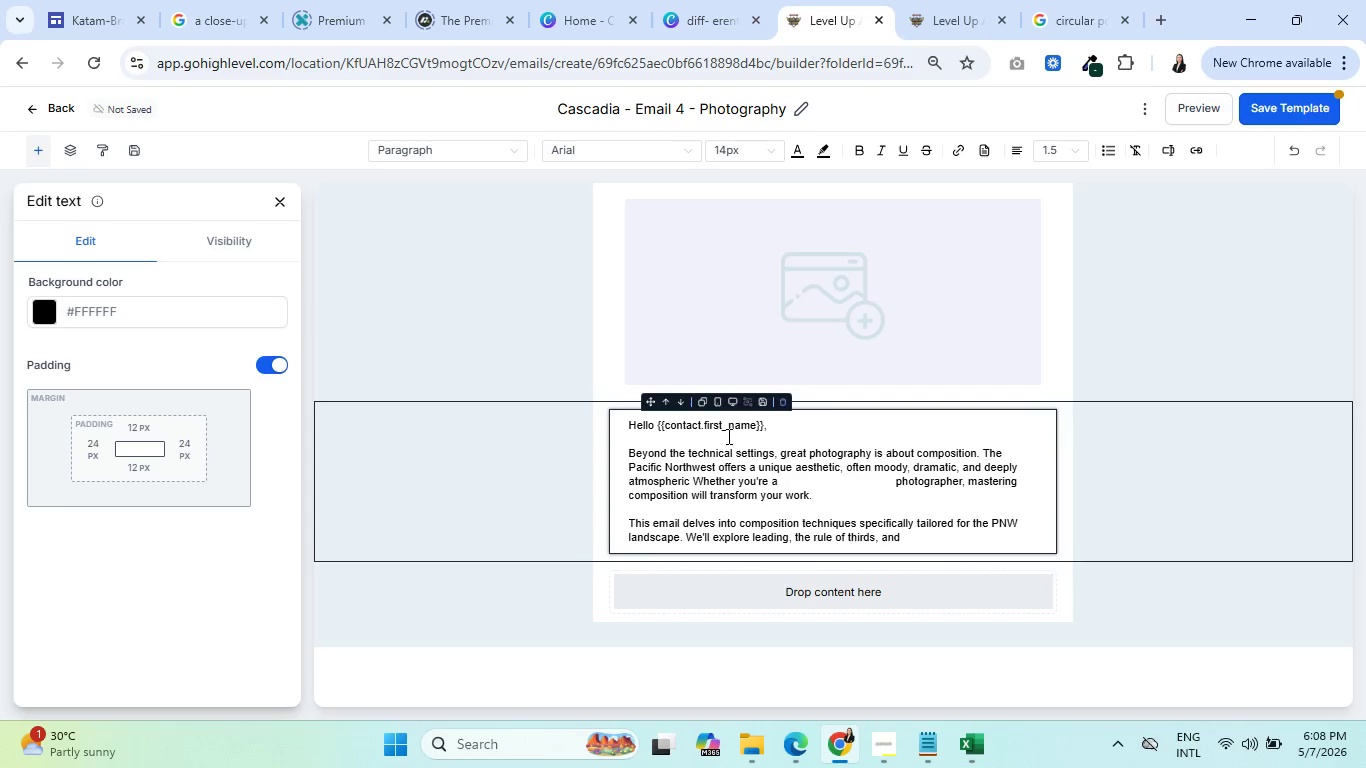 
wait(5.33)
 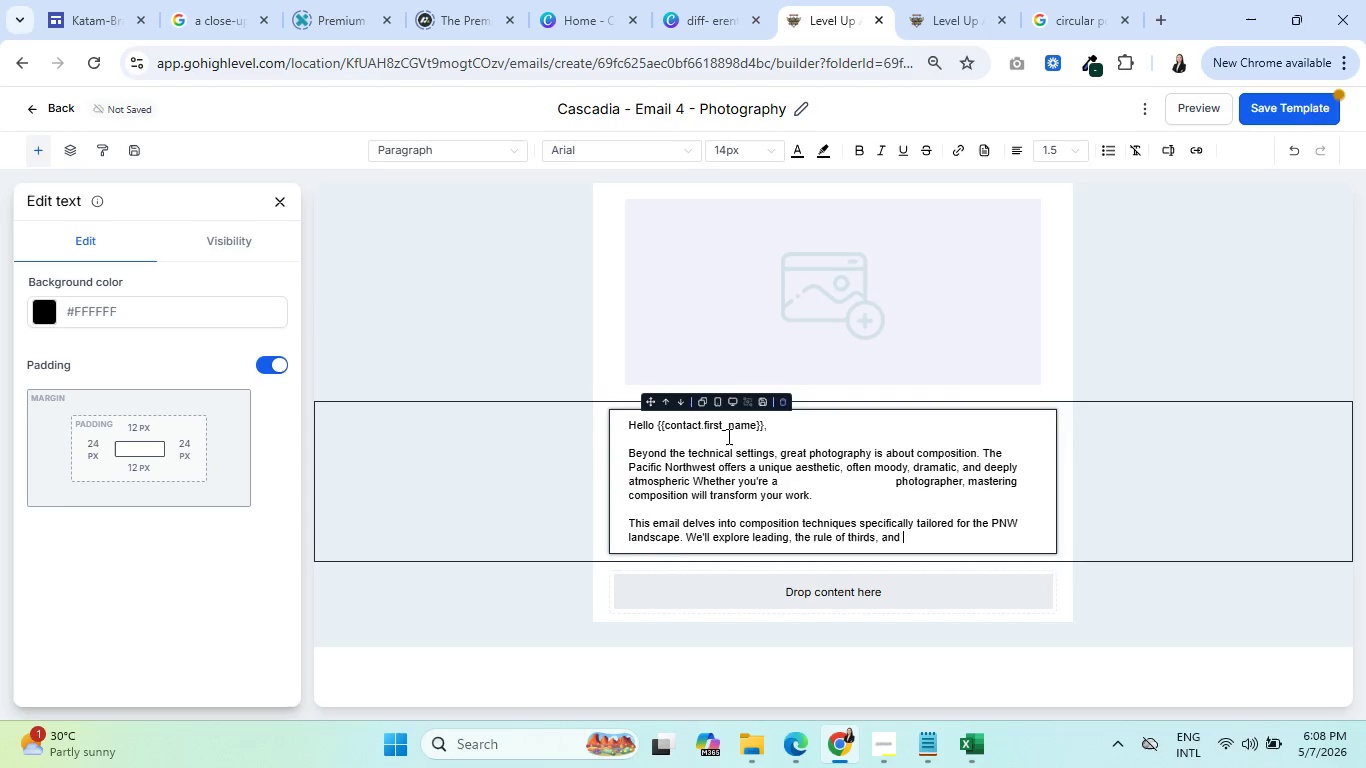 
type(framing )
 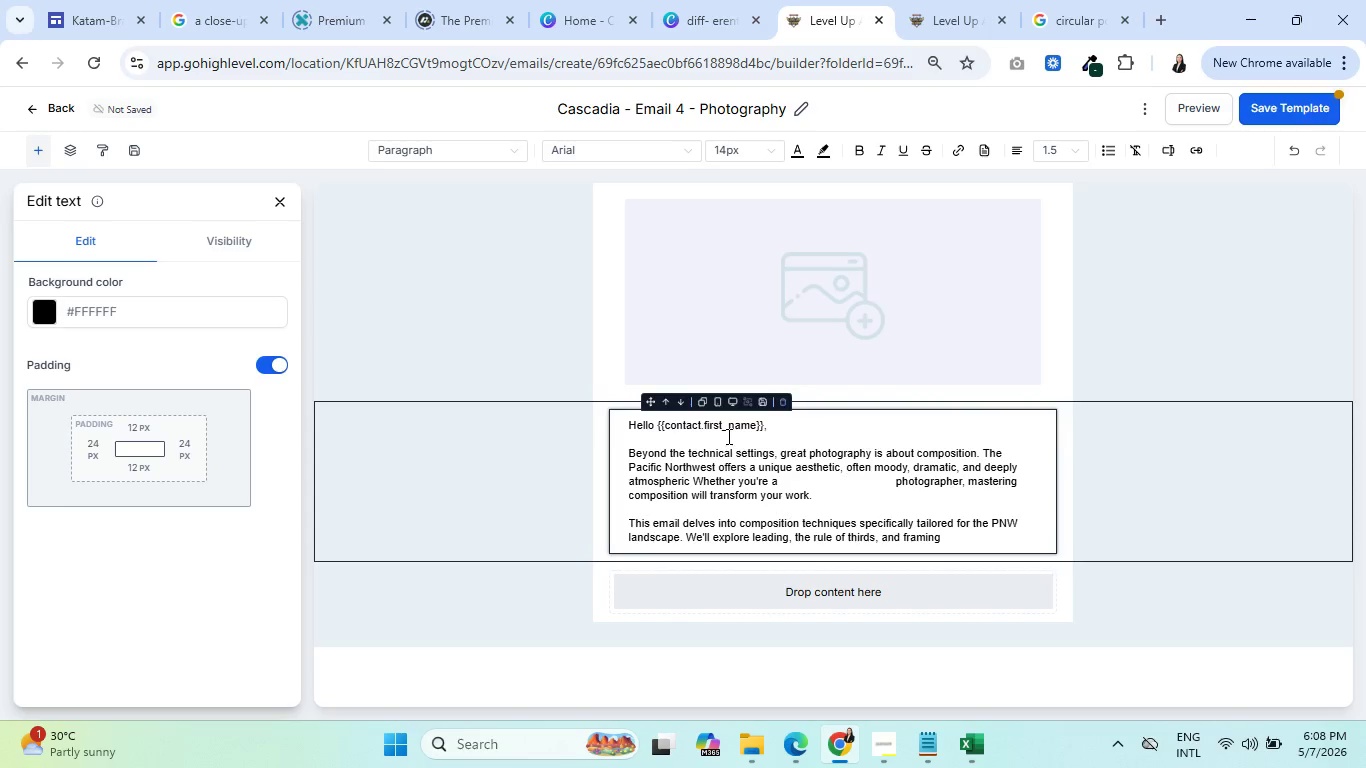 
key(Backspace)
 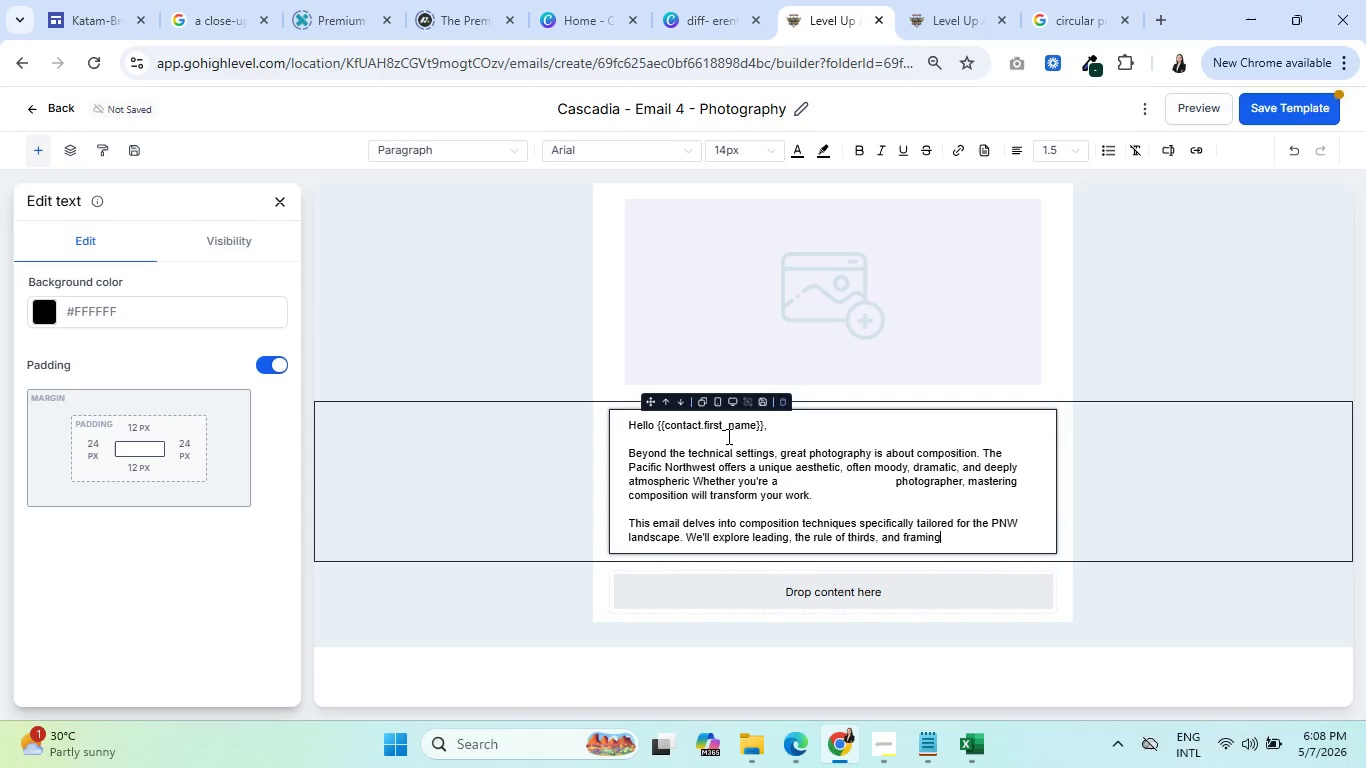 
key(Comma)
 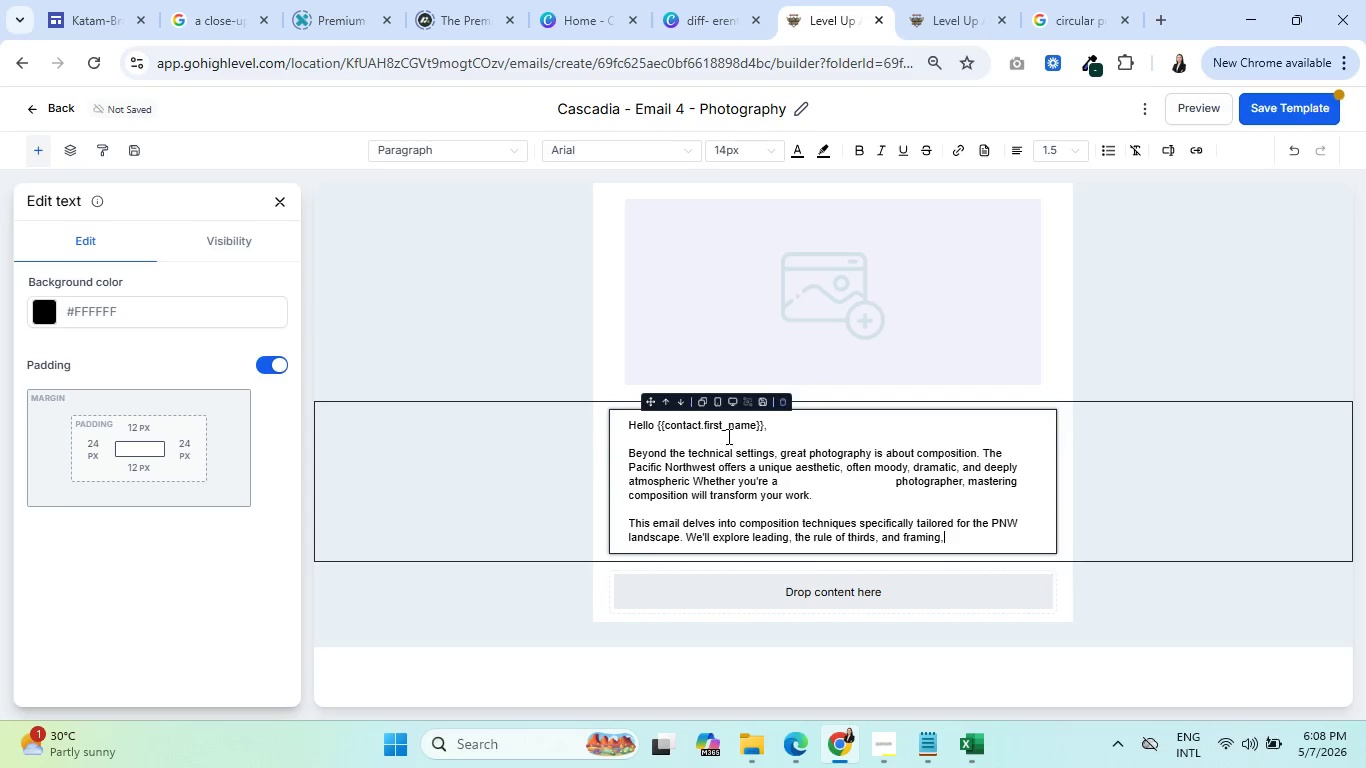 
key(Space)
 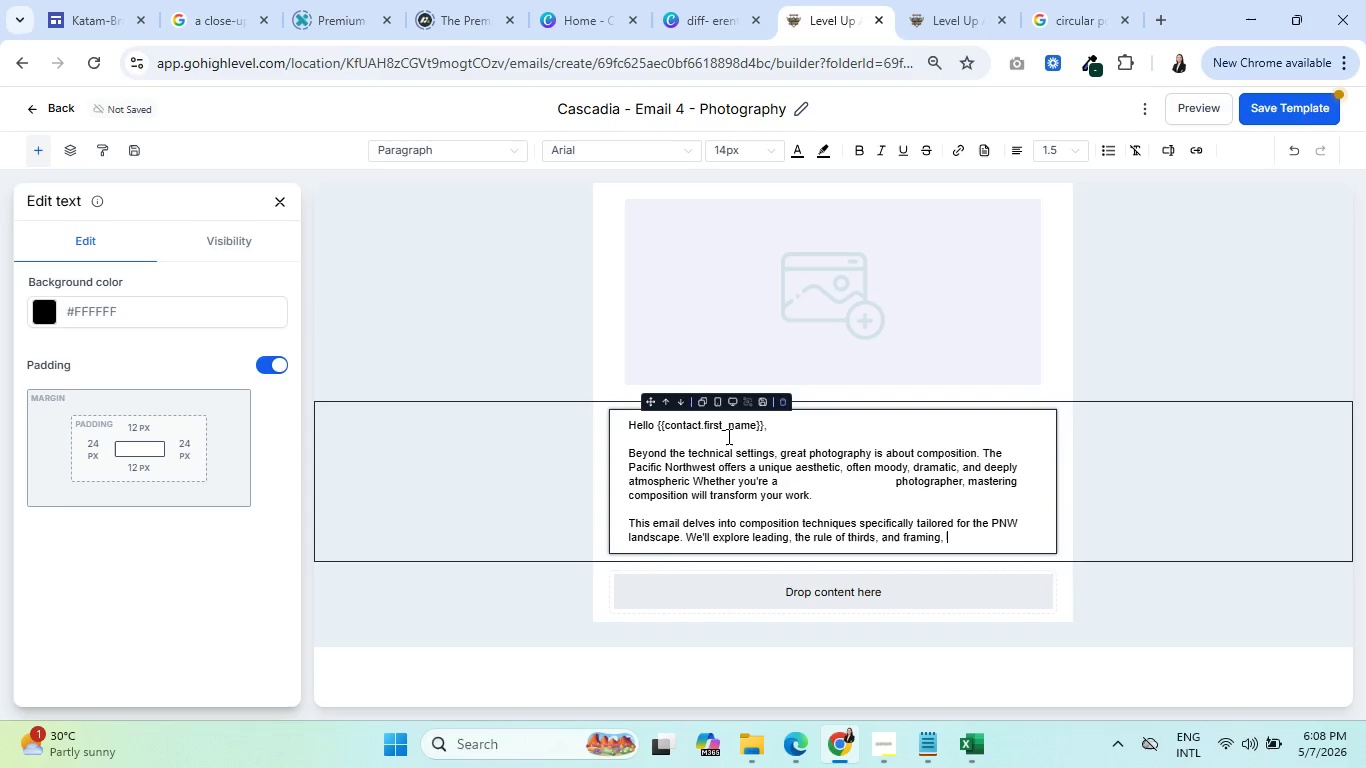 
type(all designed )
 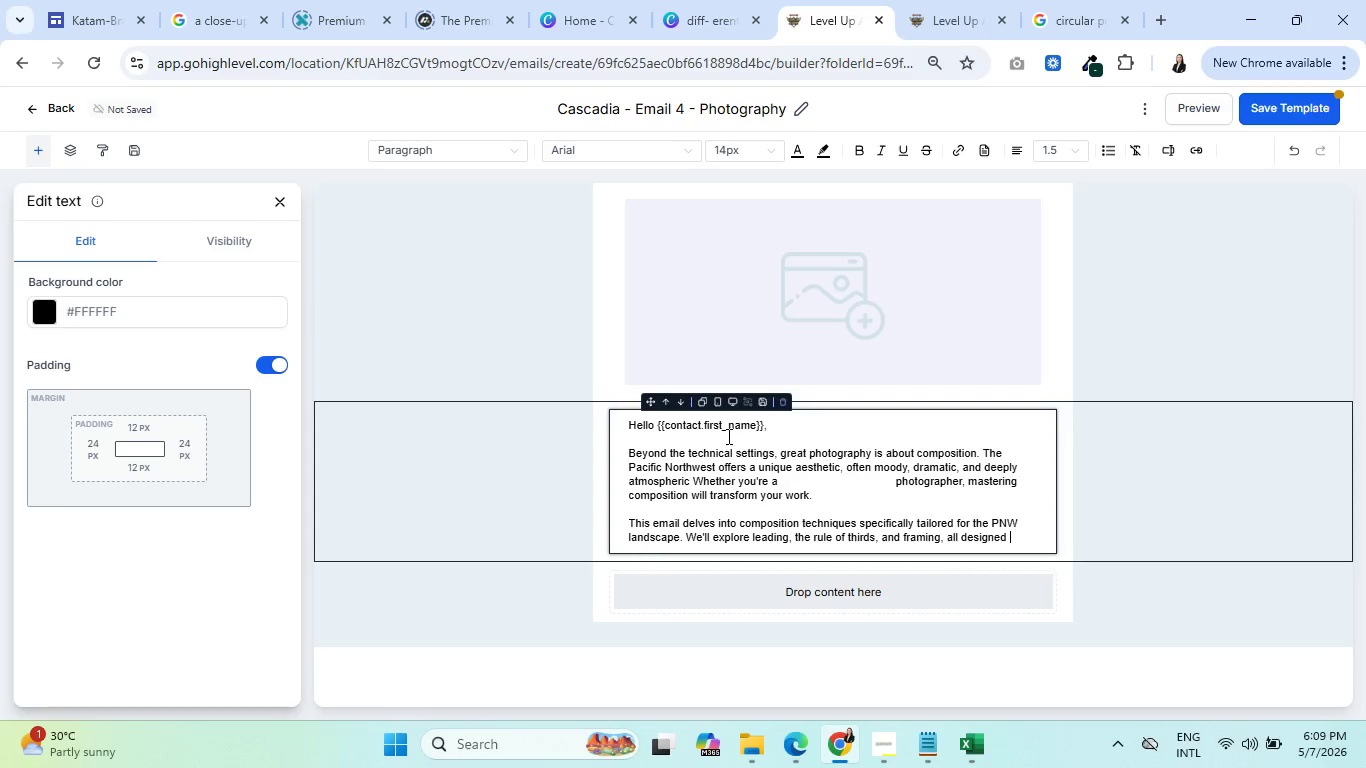 
wait(6.3)
 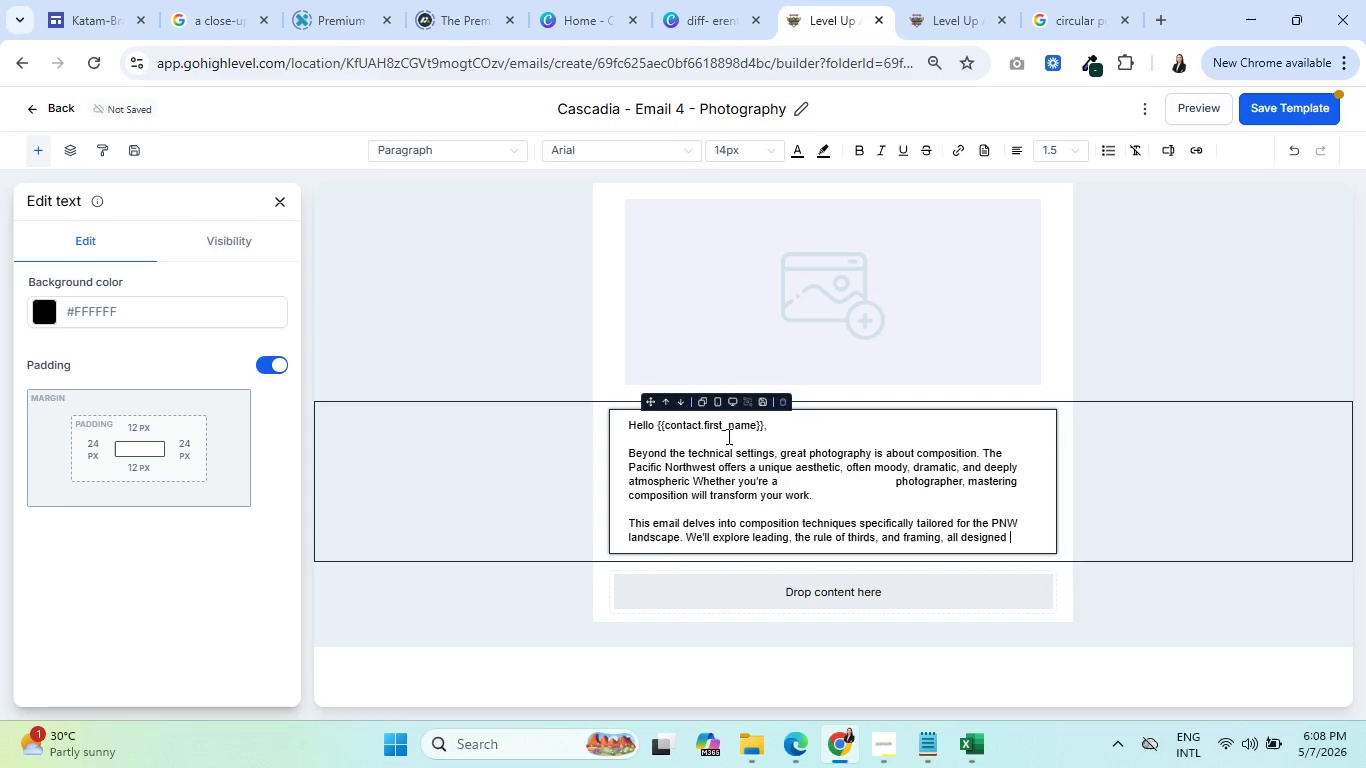 
type(to )
 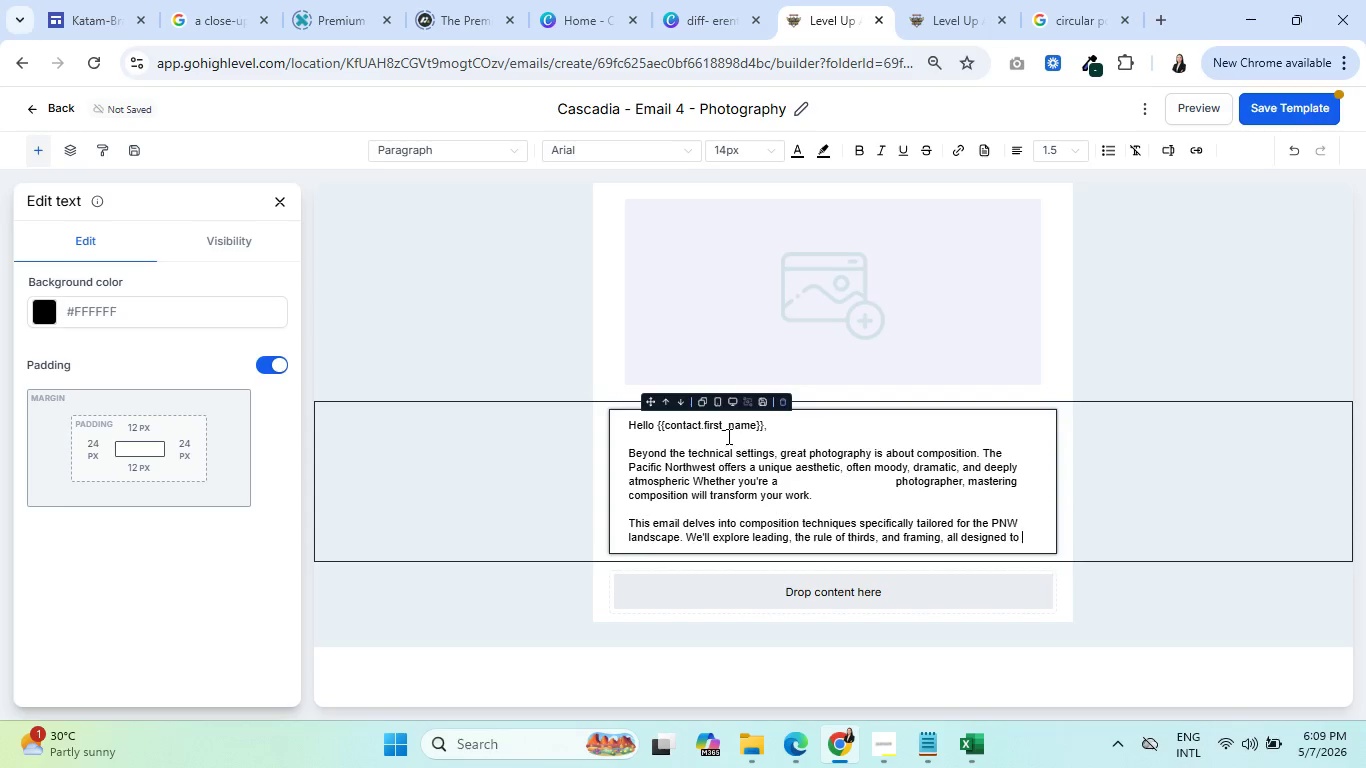 
wait(10.31)
 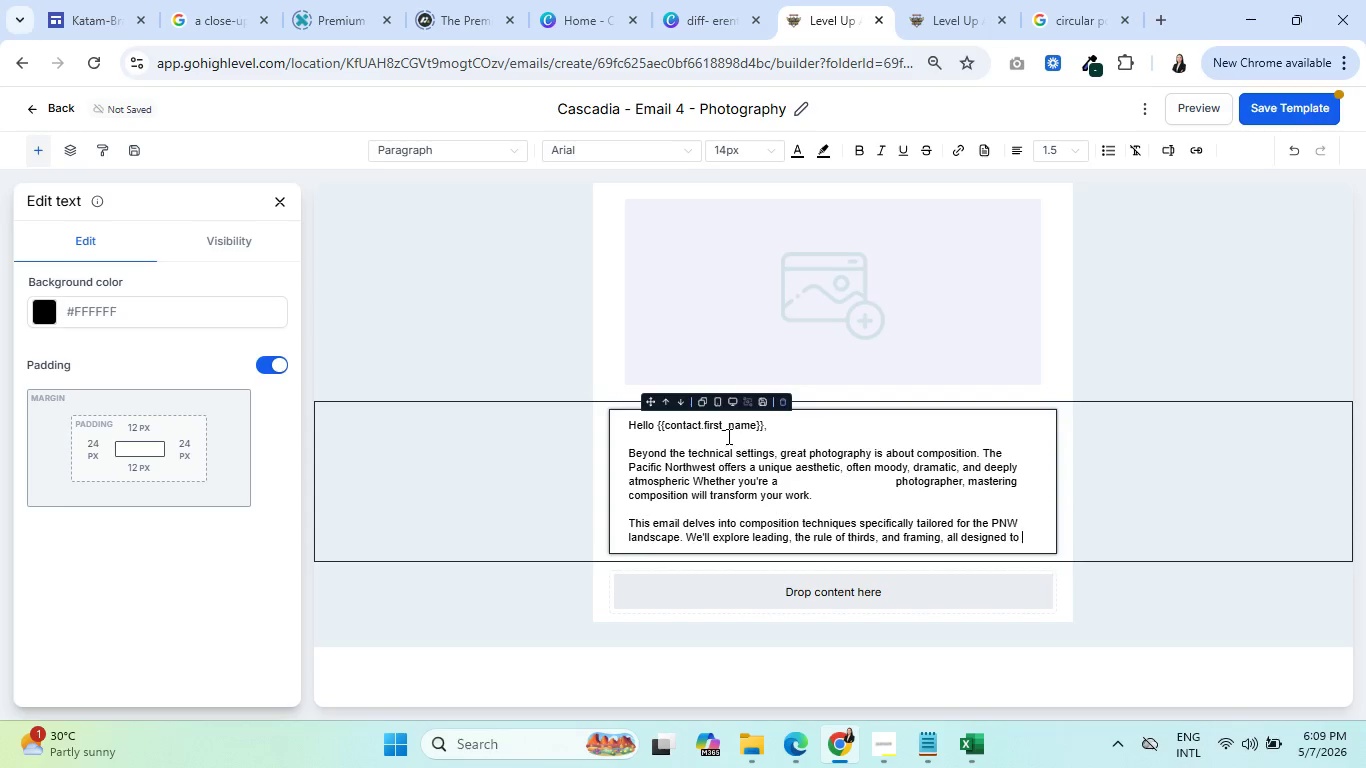 
type(designed to )
 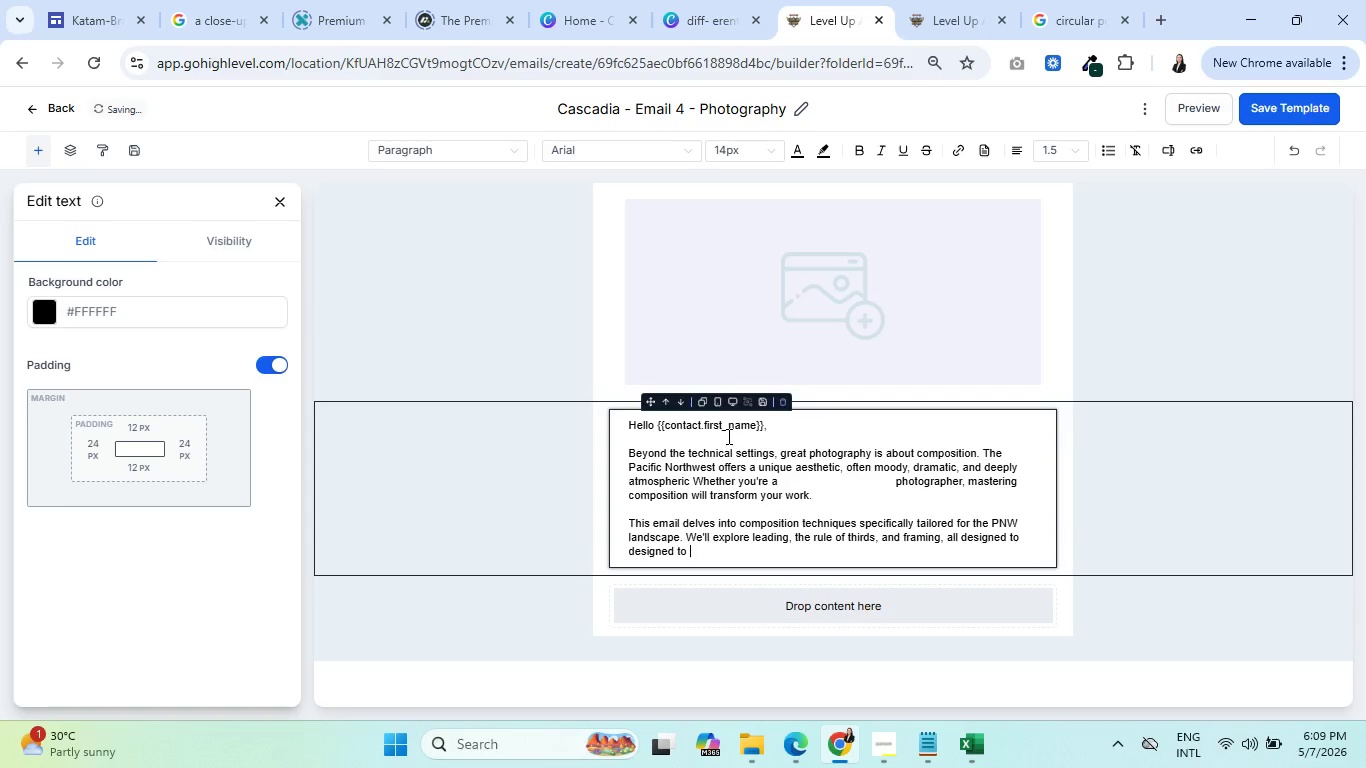 
wait(11.59)
 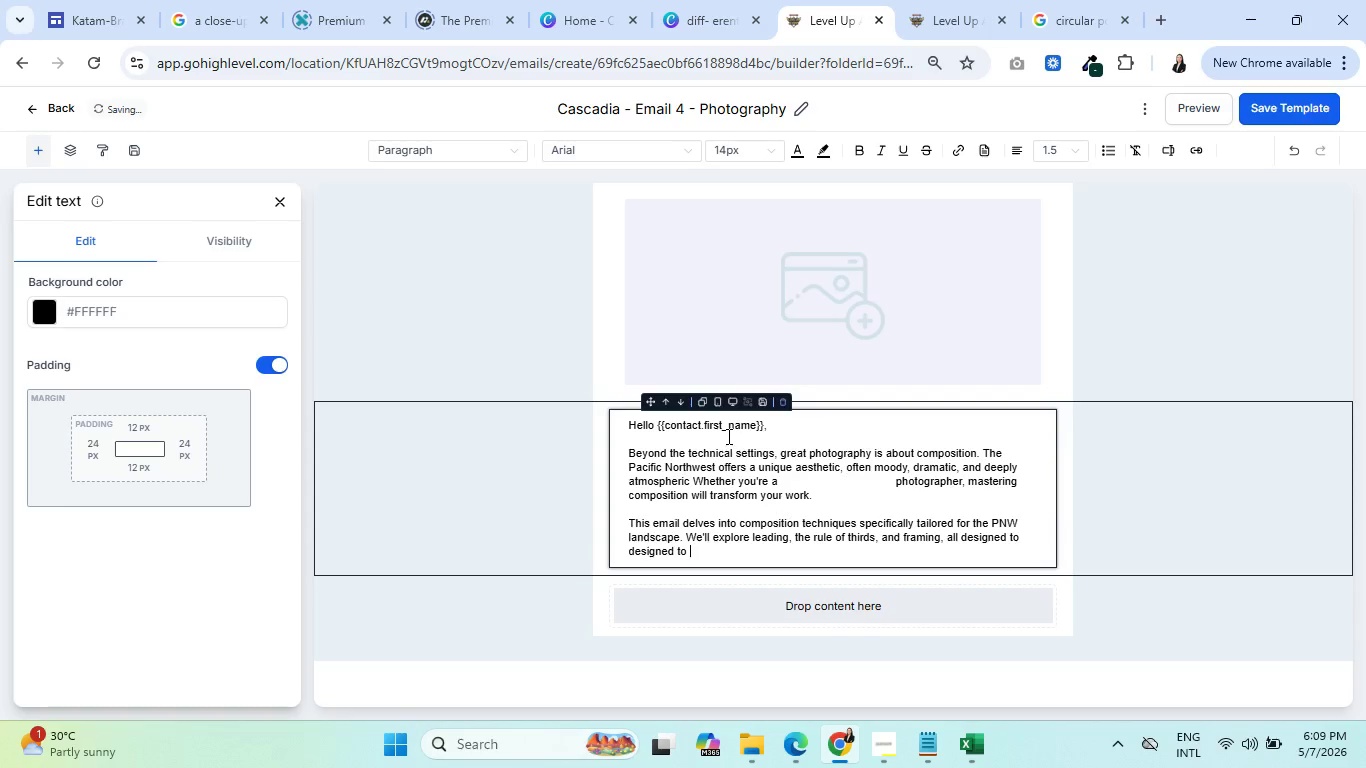 
scroll: coordinate [1099, 722], scroll_direction: down, amount: 1.0
 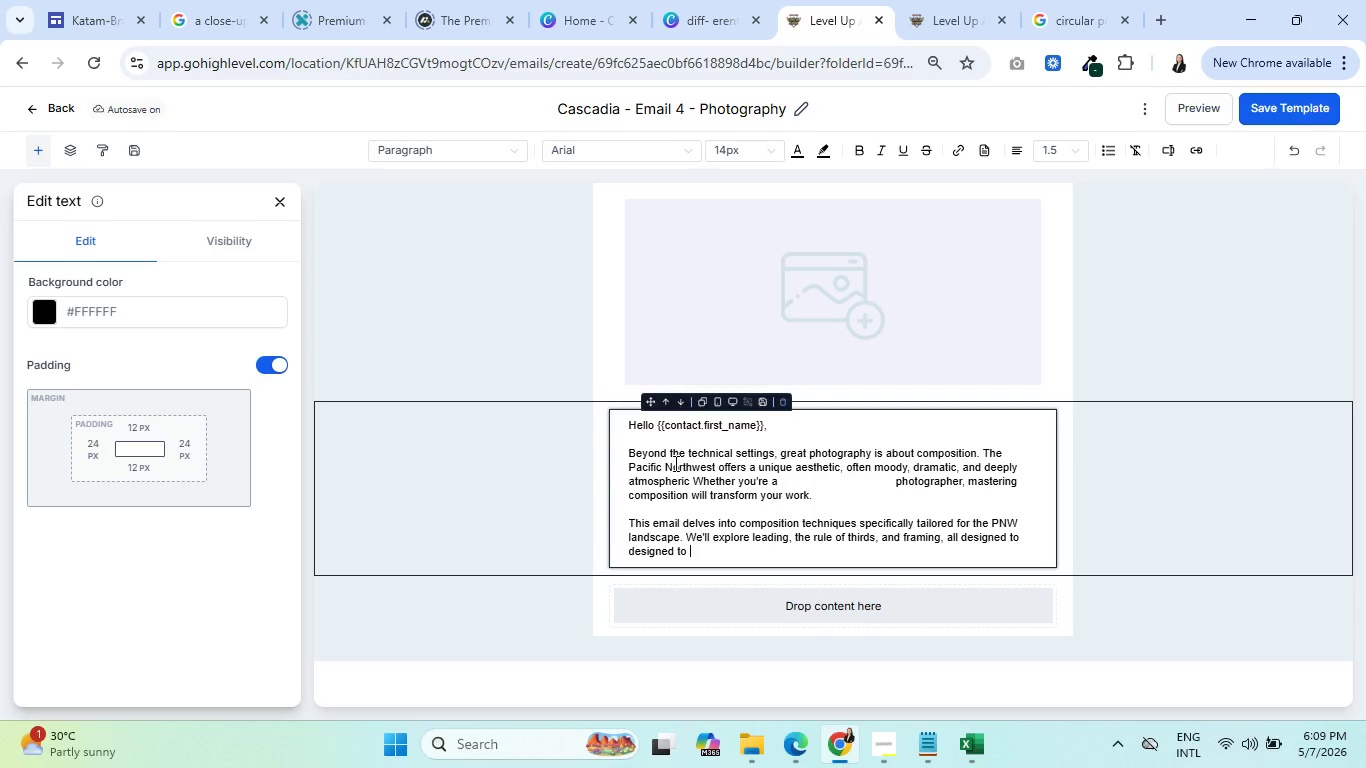 
wait(7.17)
 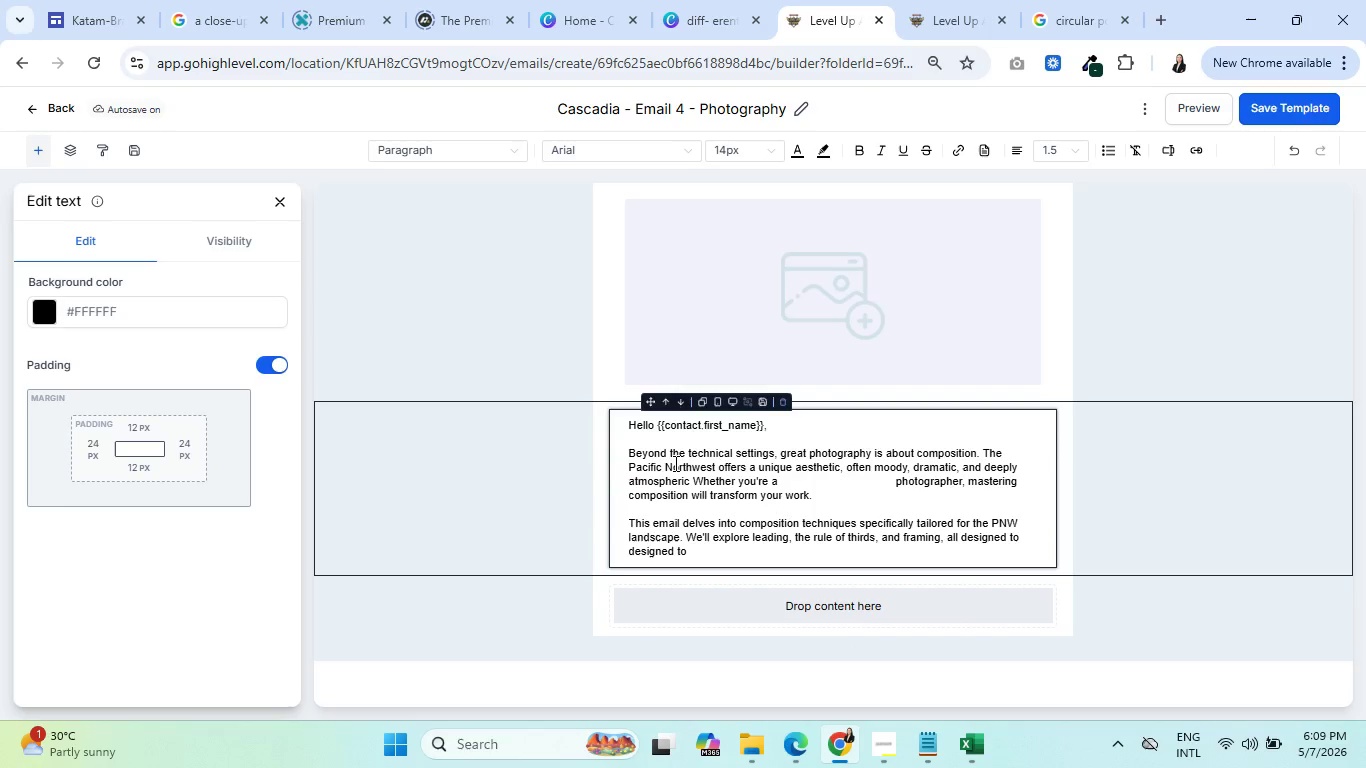 
left_click([719, 451])
 